 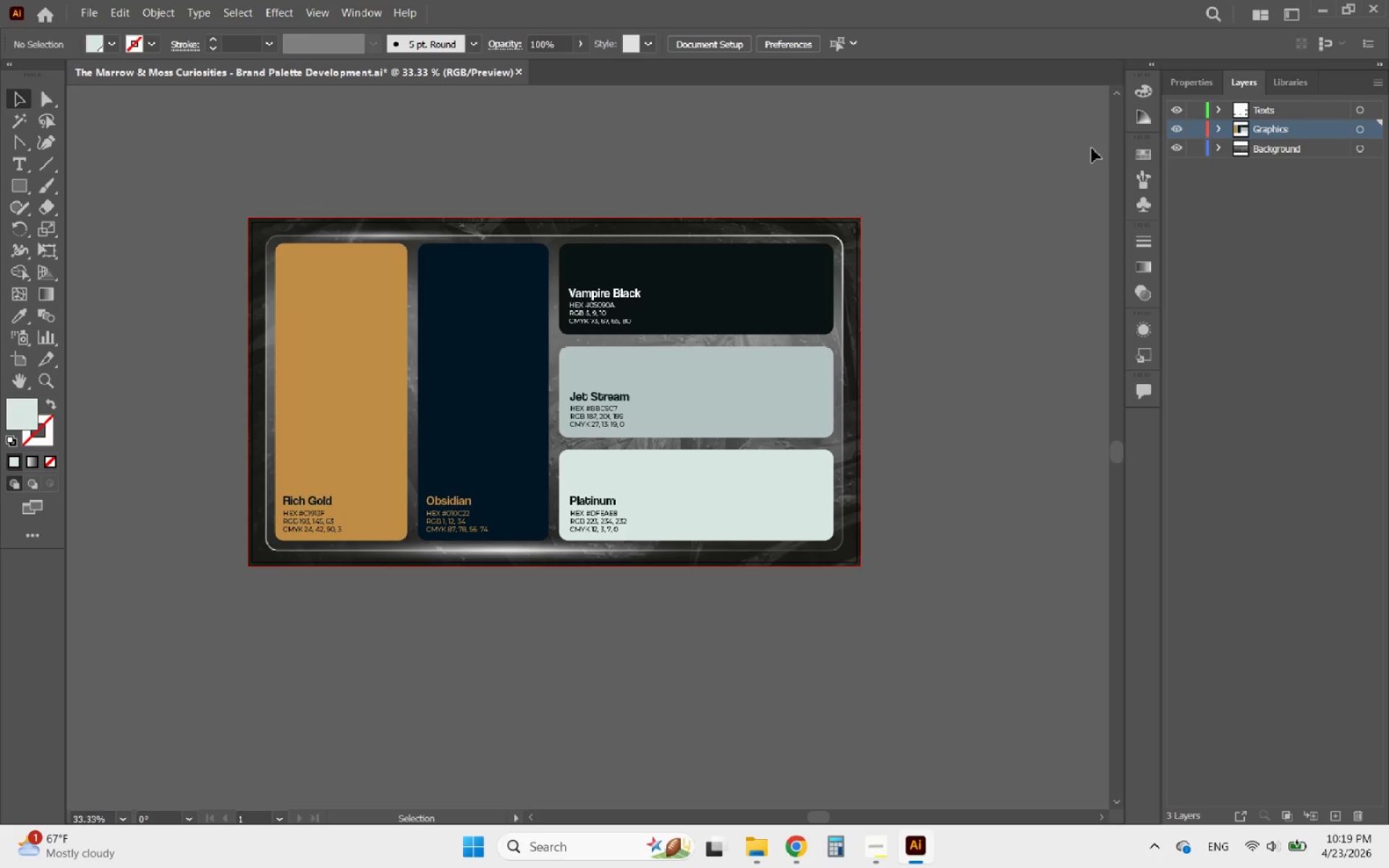 
left_click([1193, 91])
 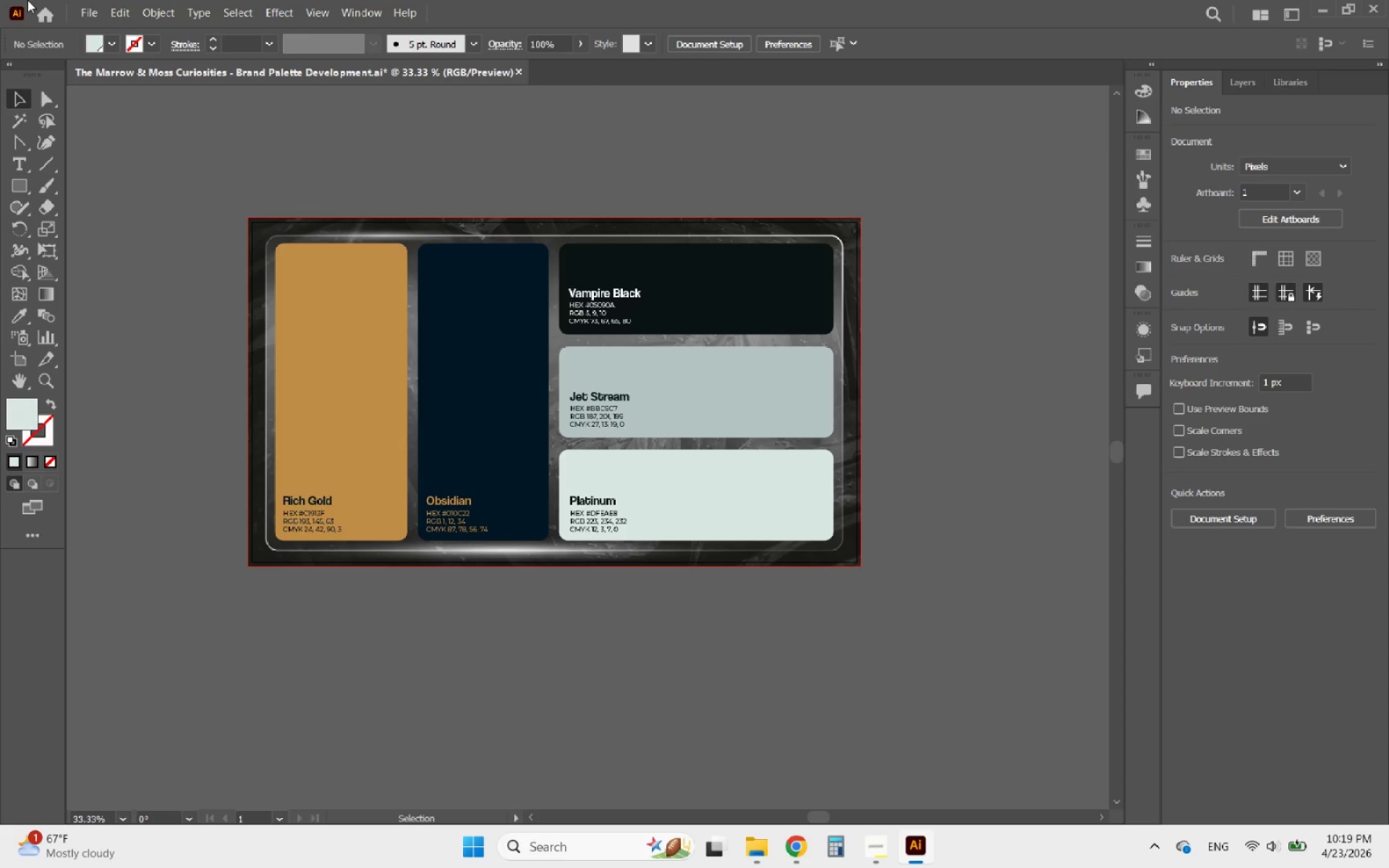 
left_click([91, 9])
 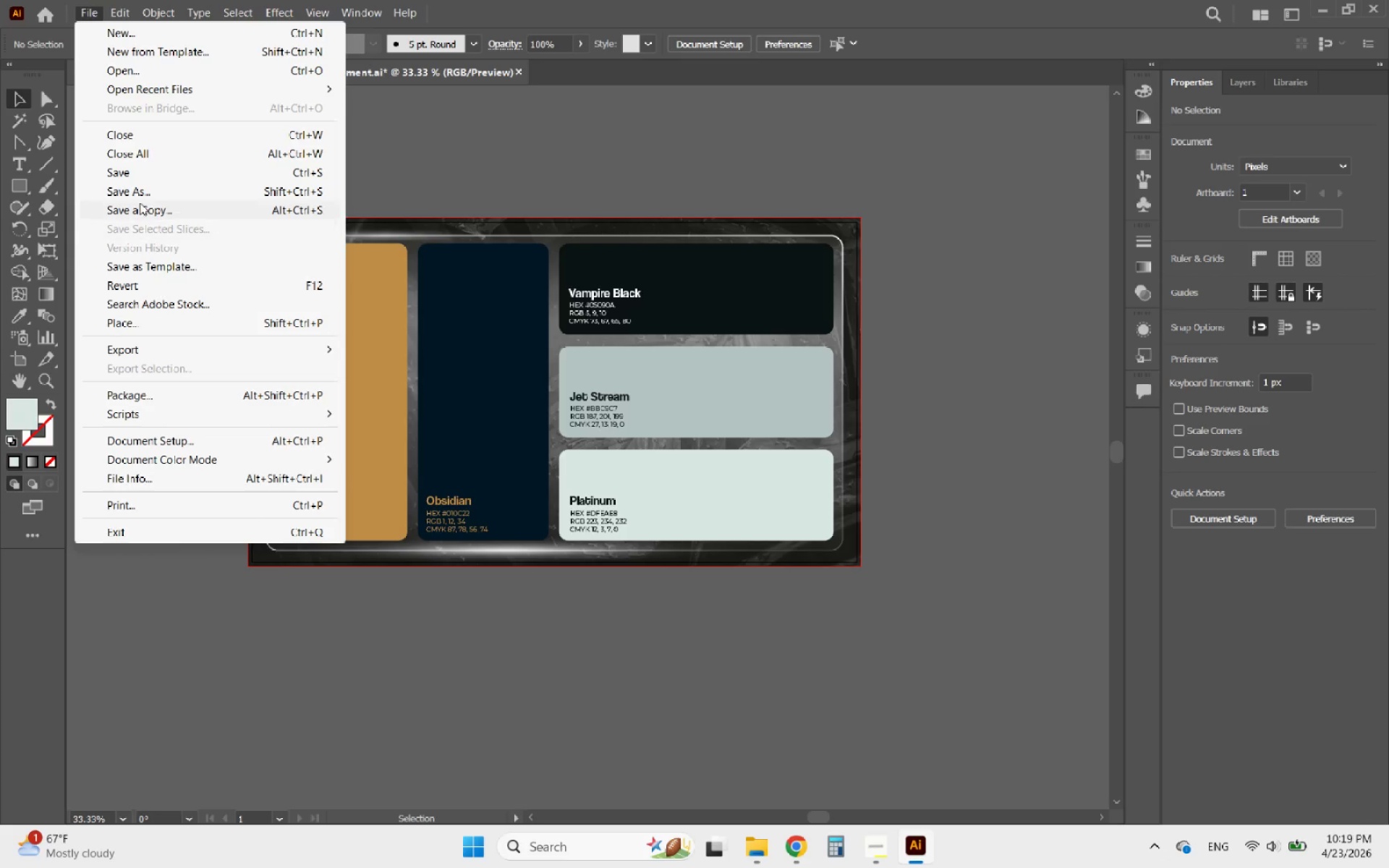 
left_click([137, 190])
 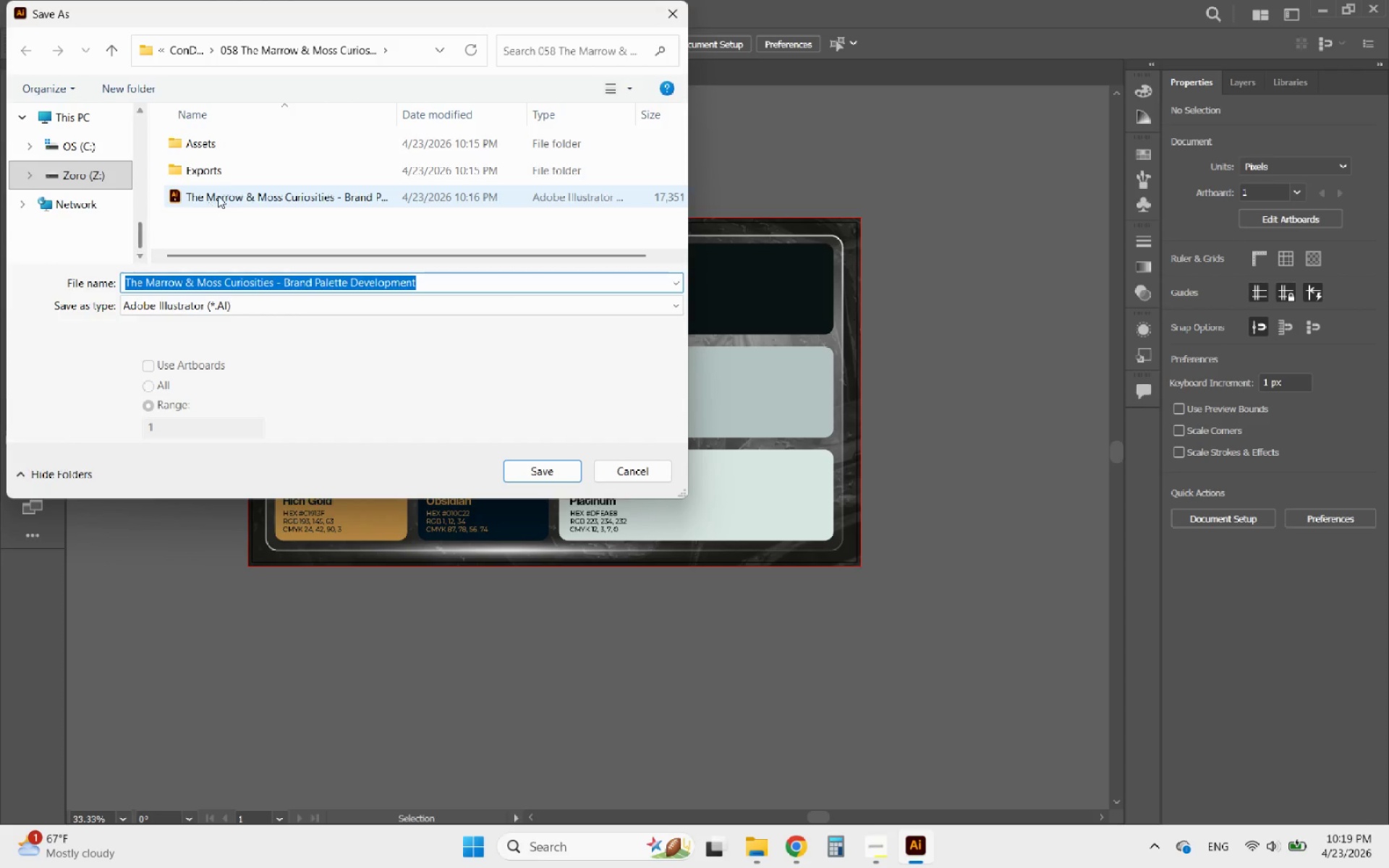 
double_click([233, 174])
 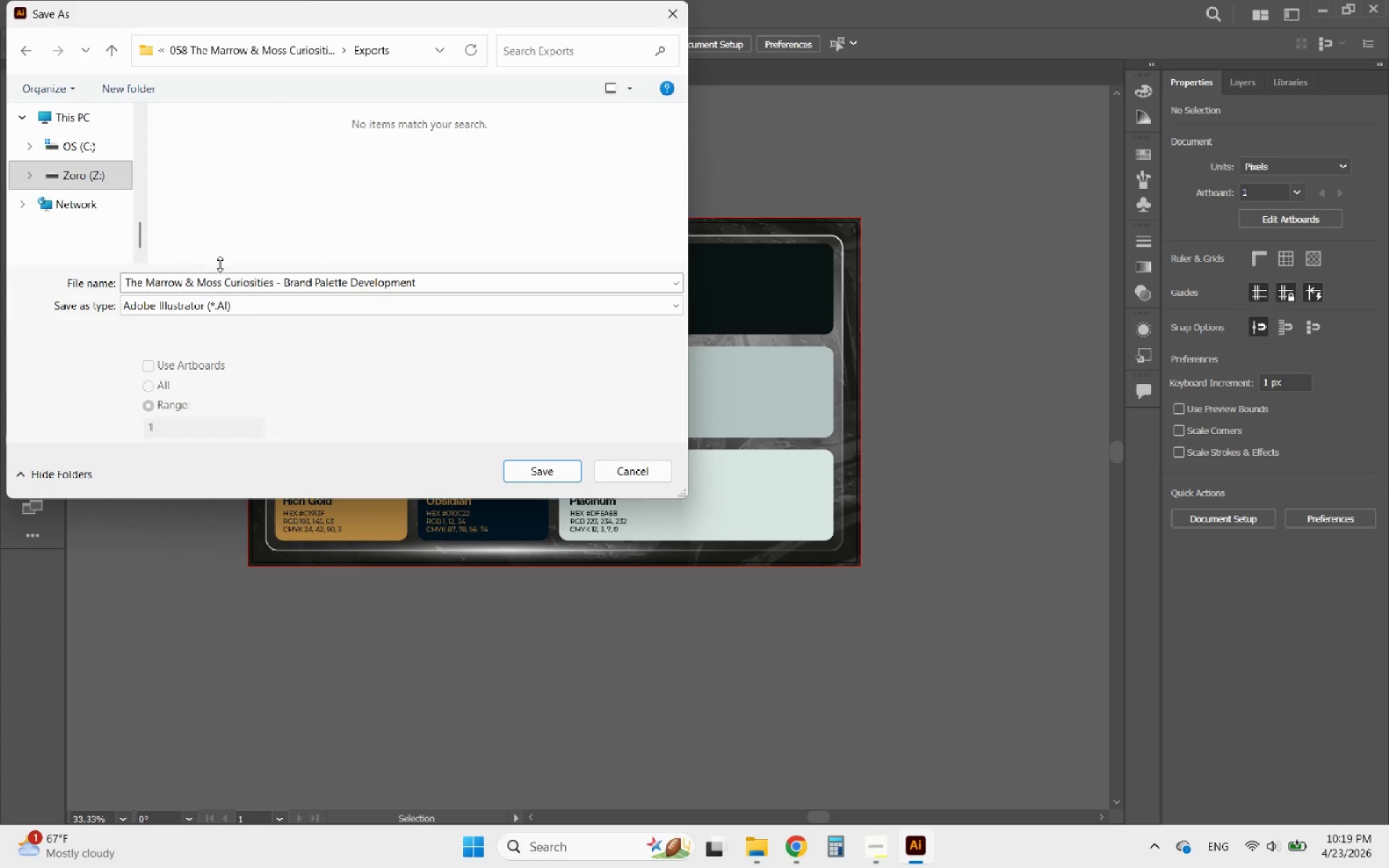 
left_click([197, 301])
 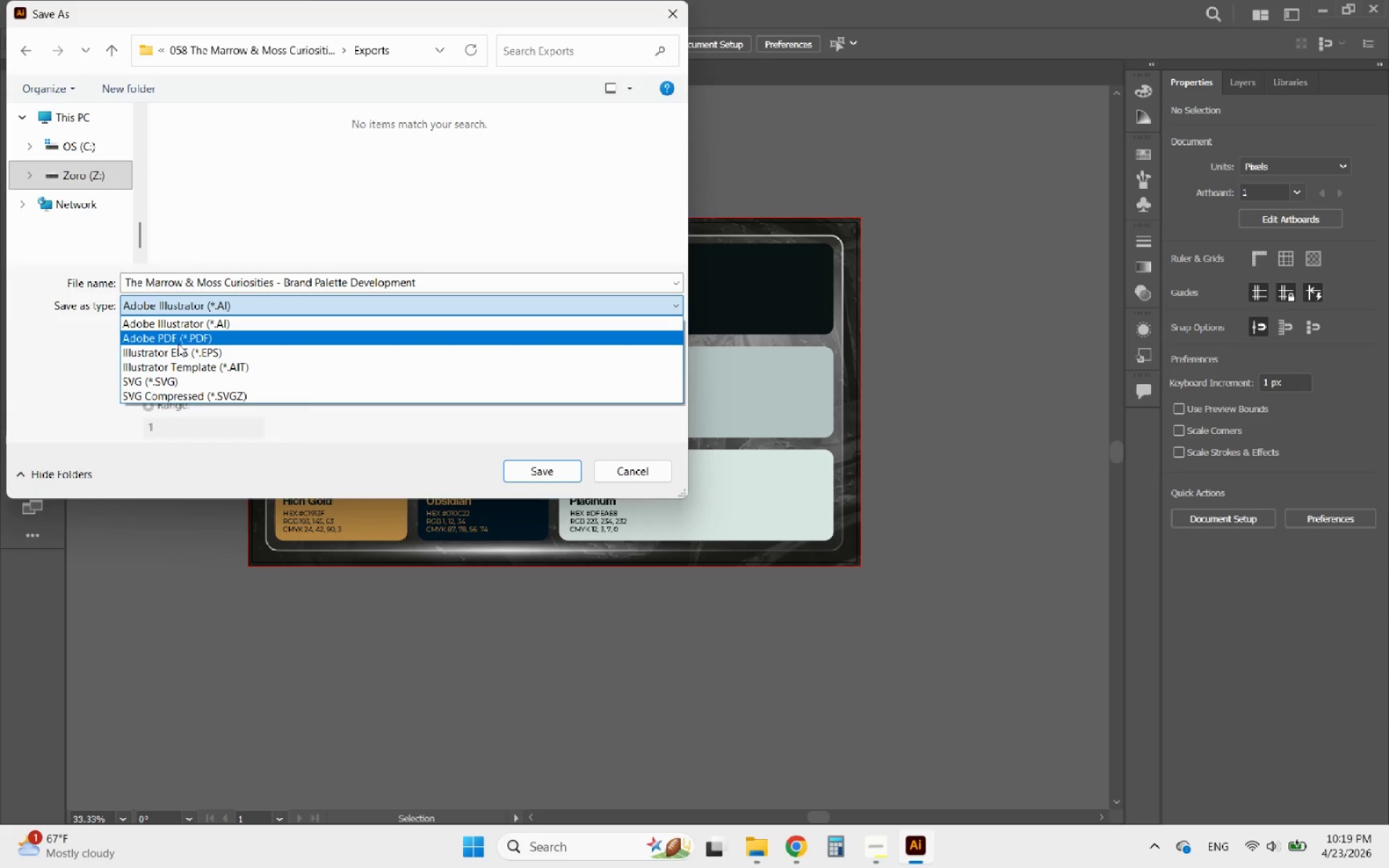 
left_click([178, 344])
 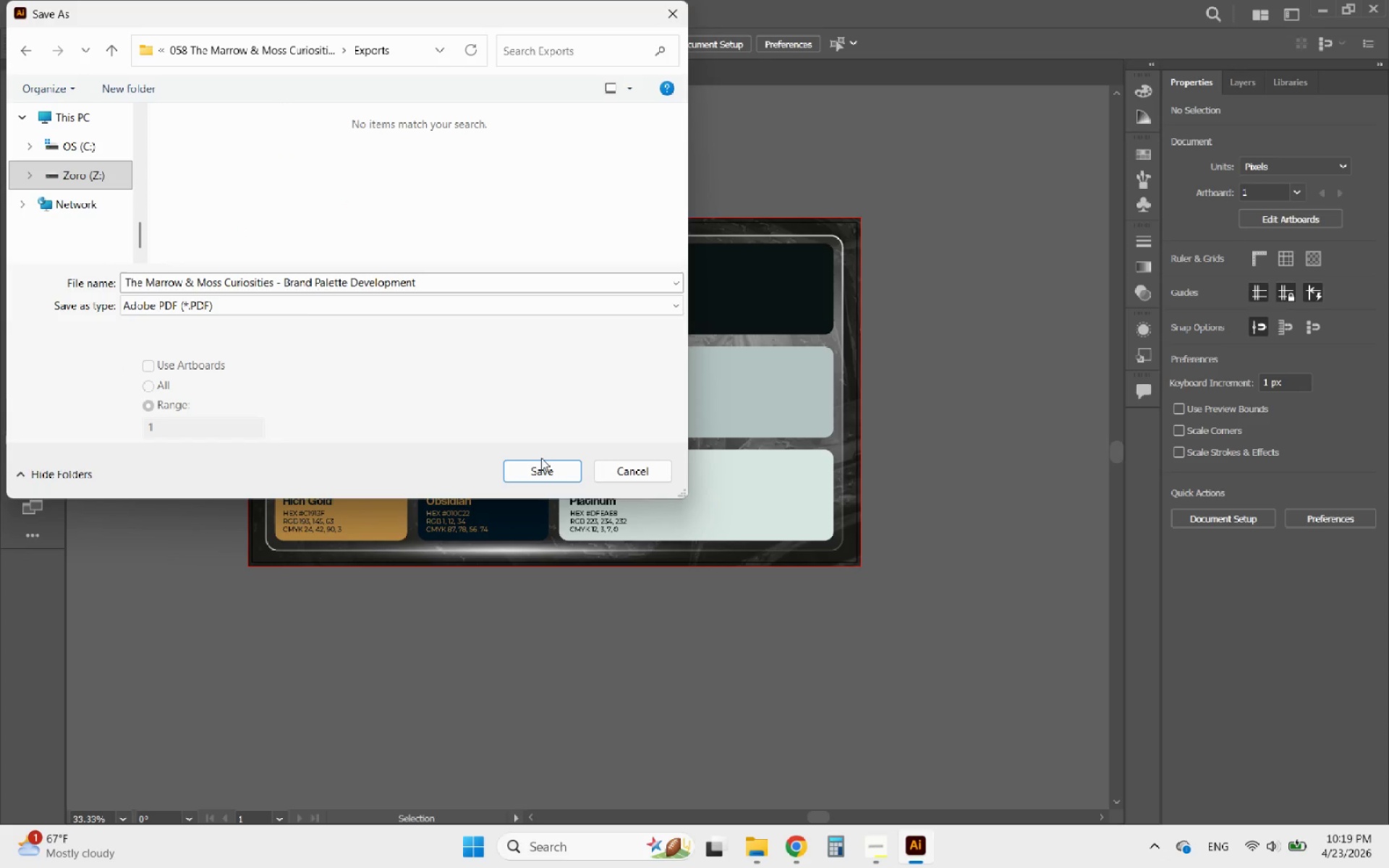 
double_click([540, 460])
 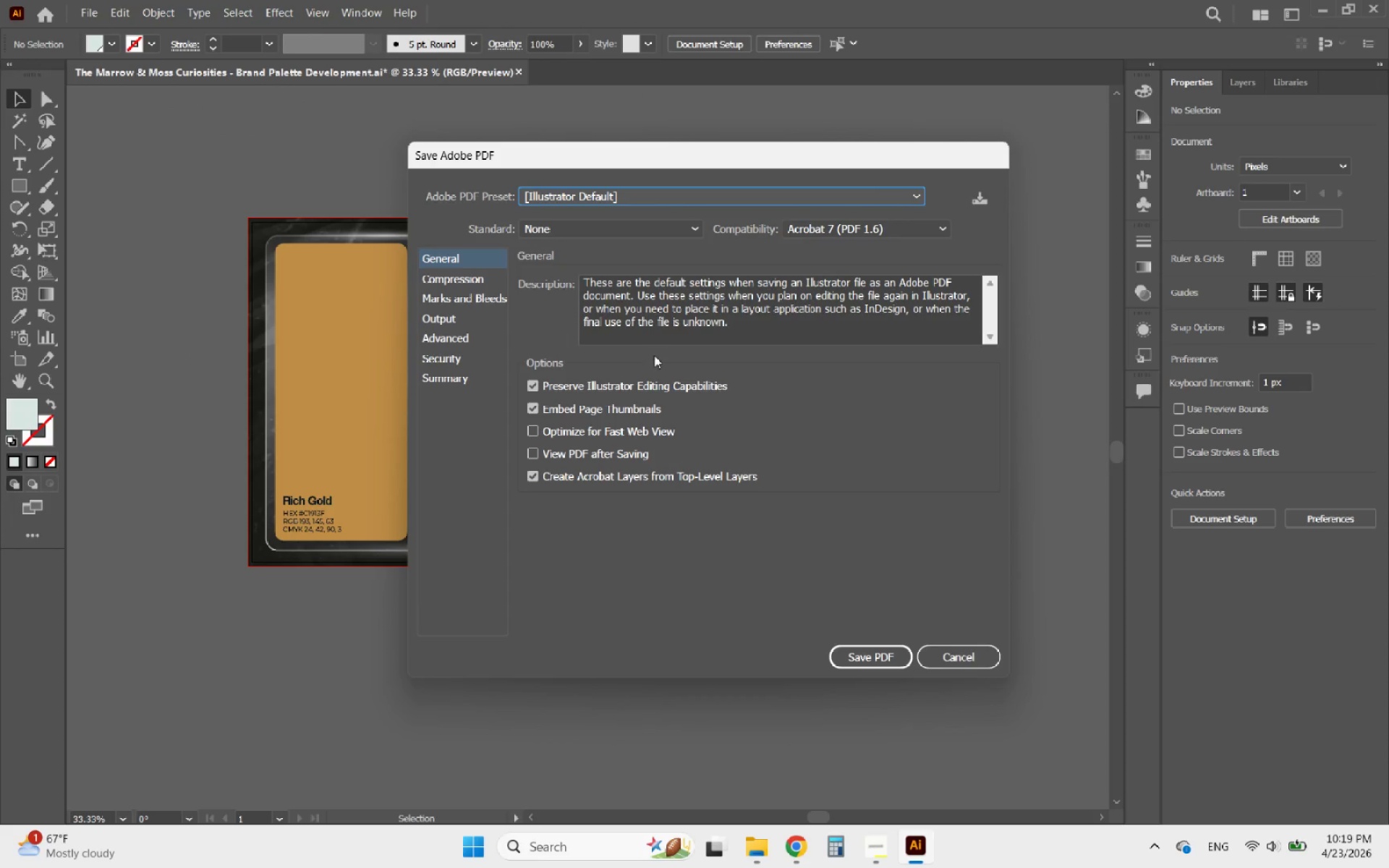 
left_click([595, 202])
 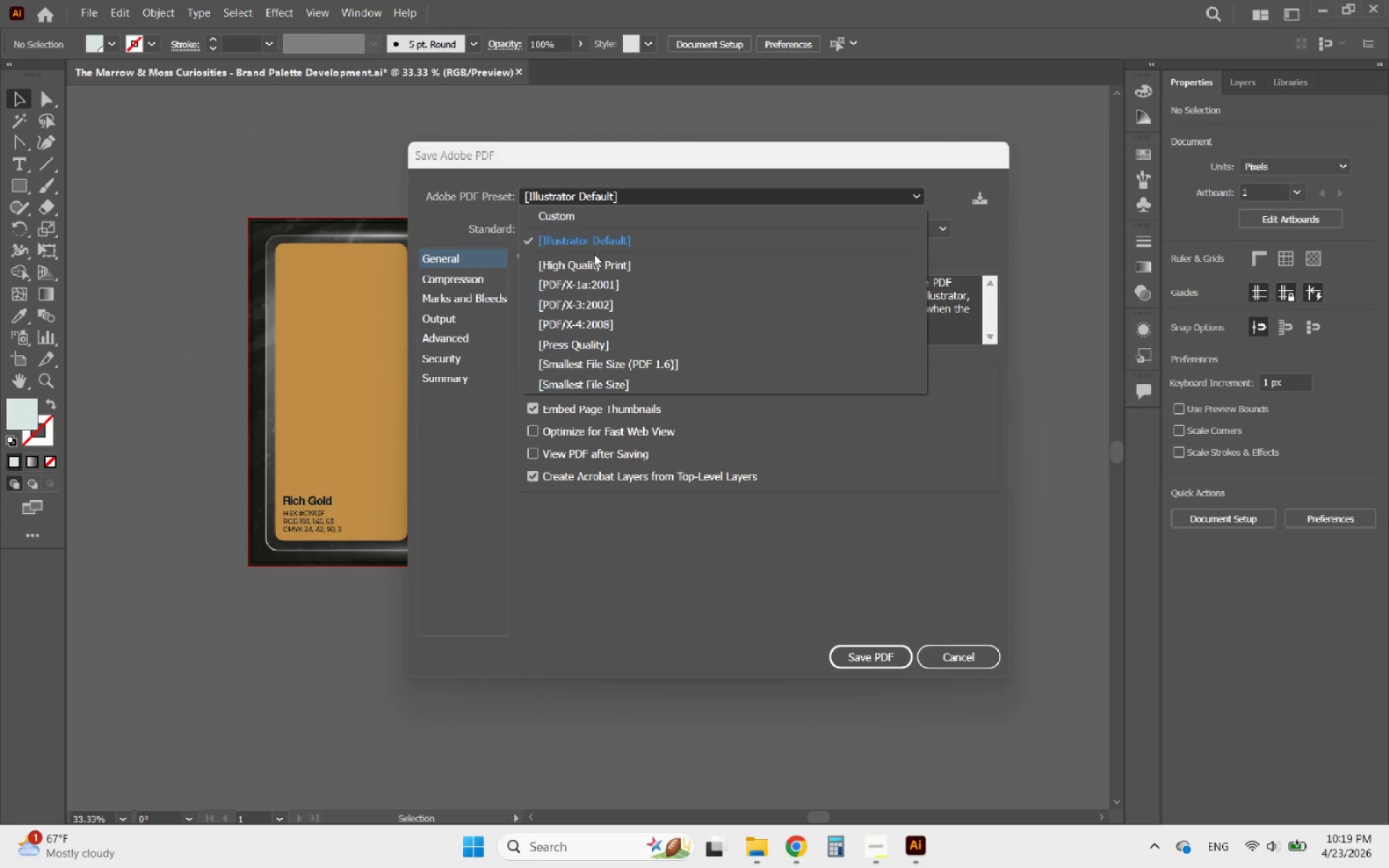 
left_click([585, 263])
 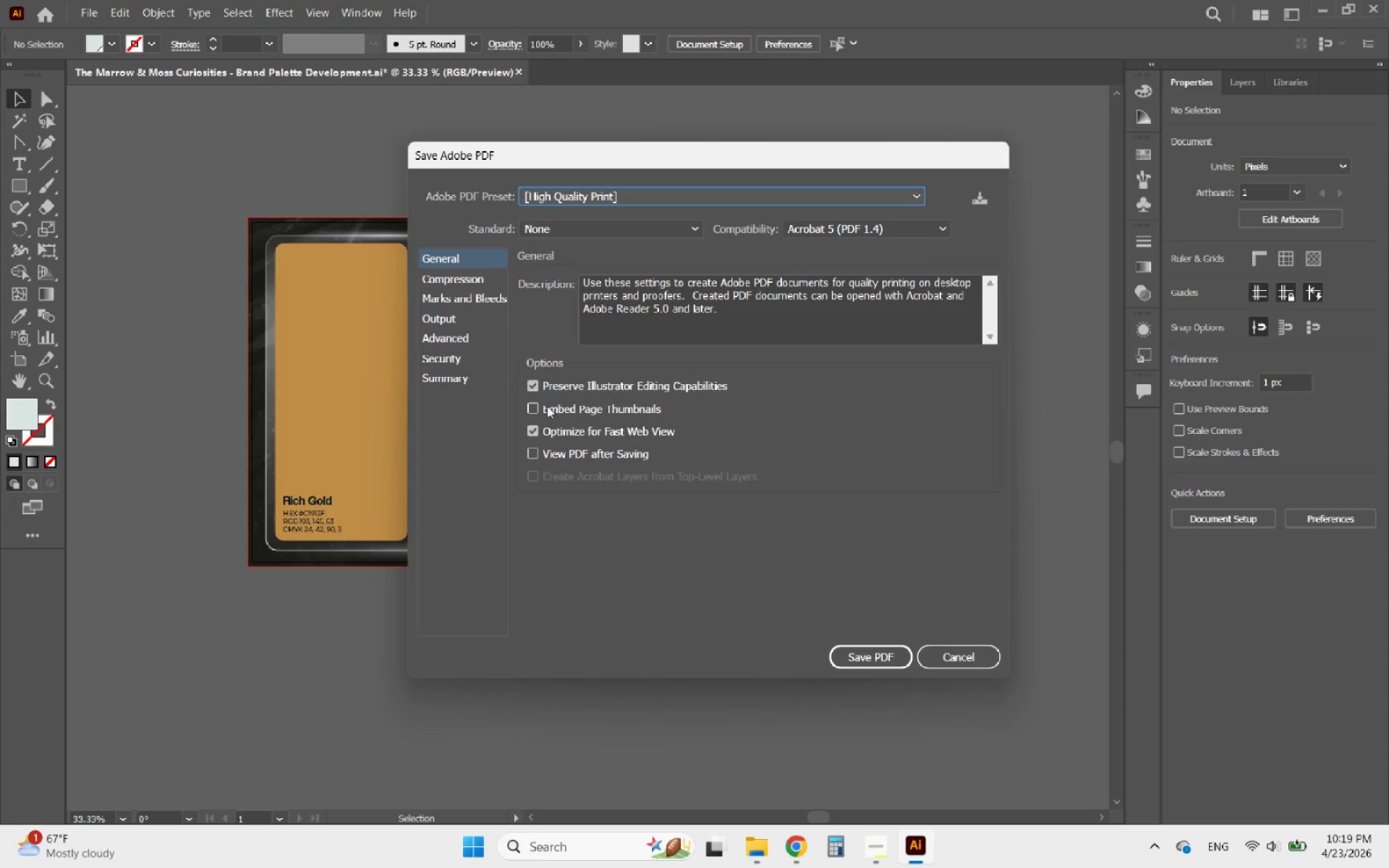 
left_click([532, 380])
 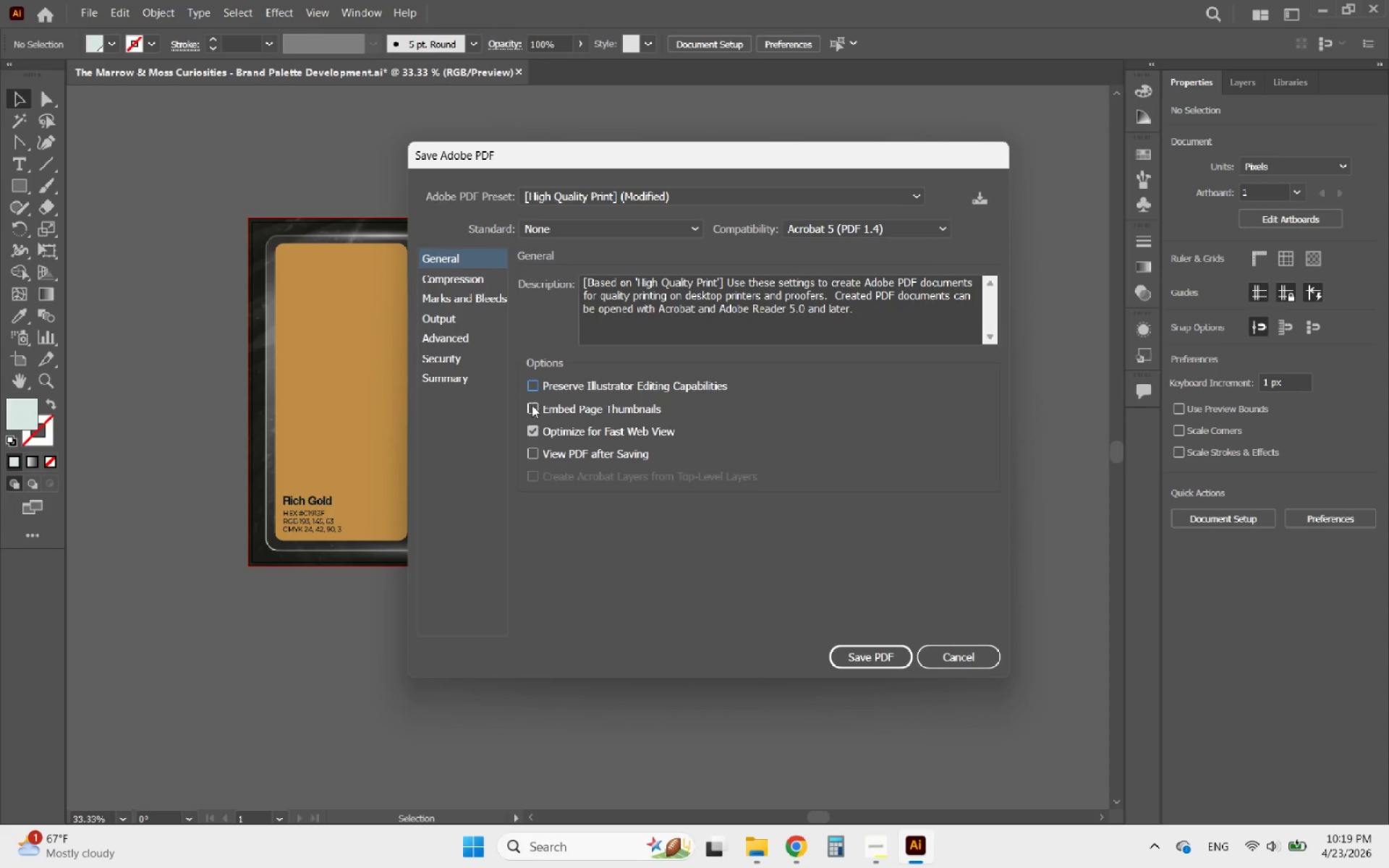 
left_click([532, 405])
 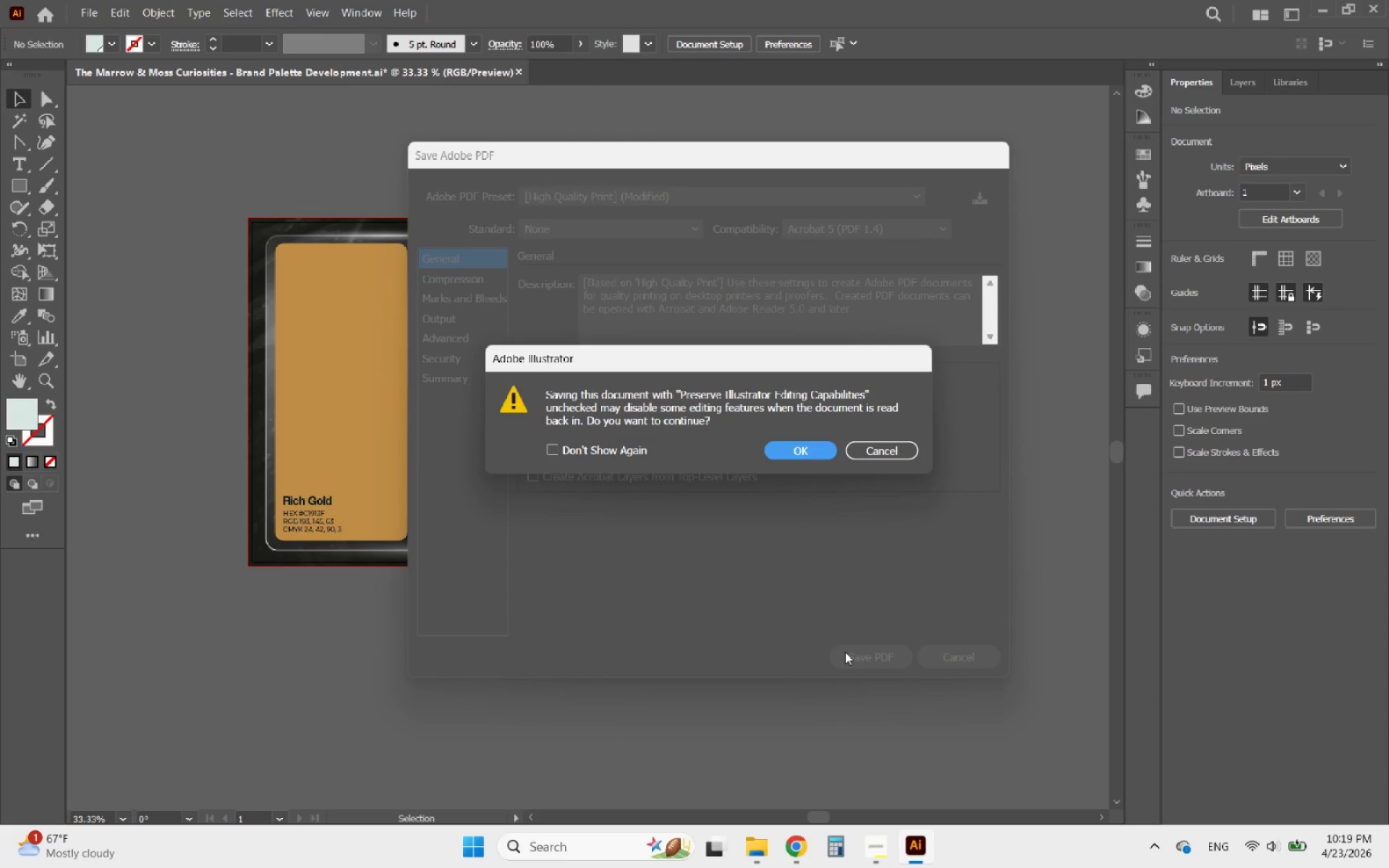 
left_click([804, 448])
 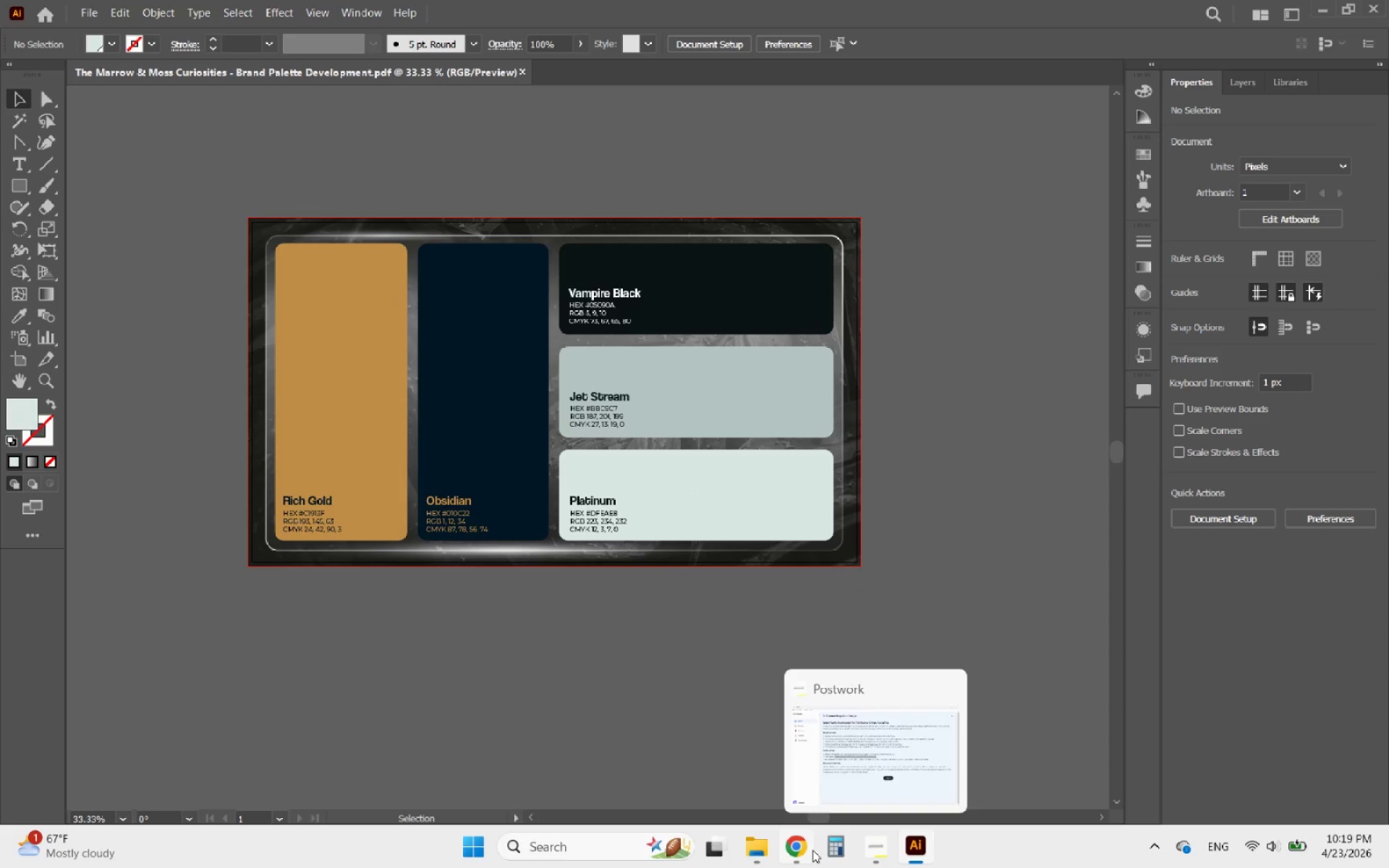 
wait(5.02)
 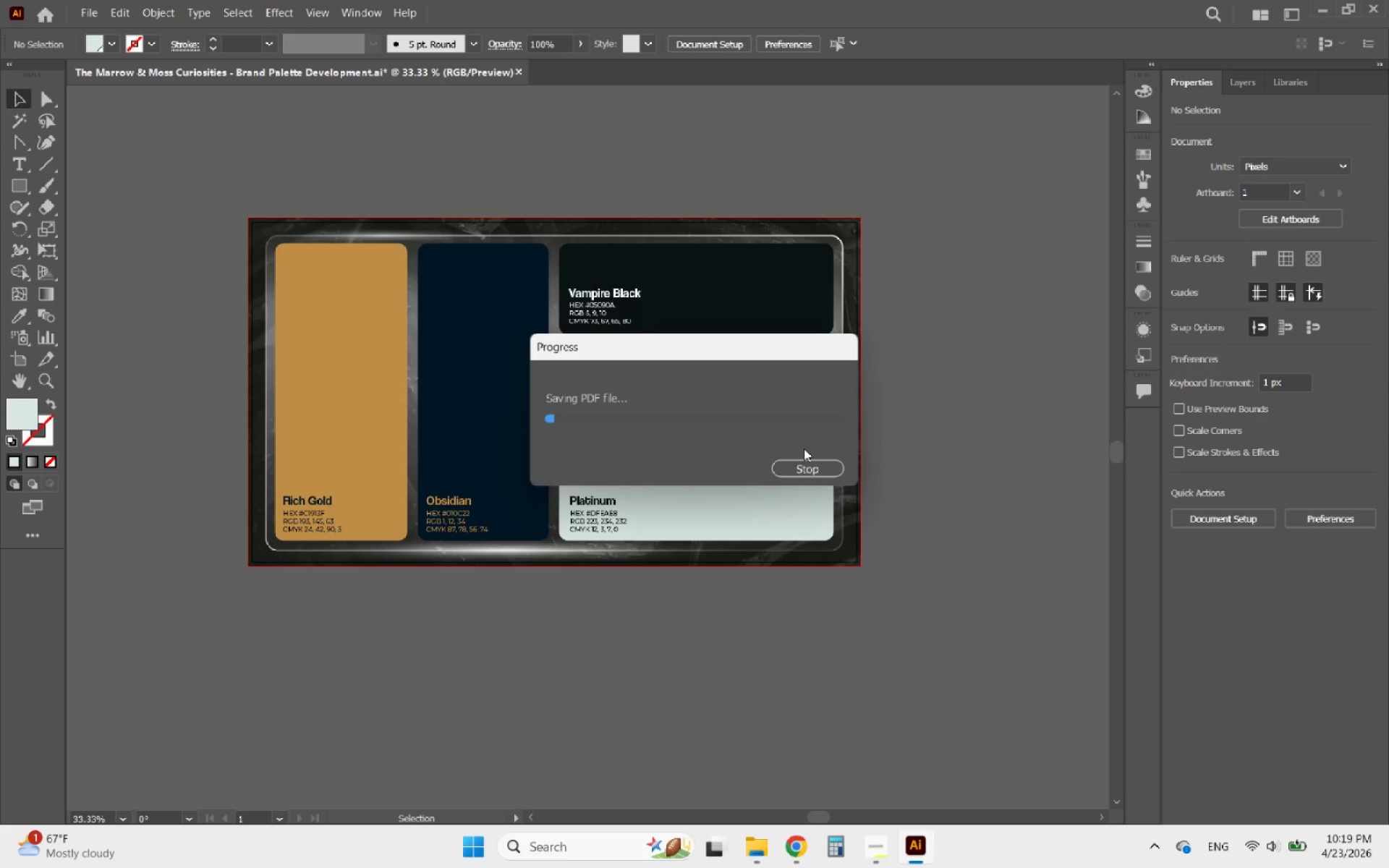 
left_click([759, 850])
 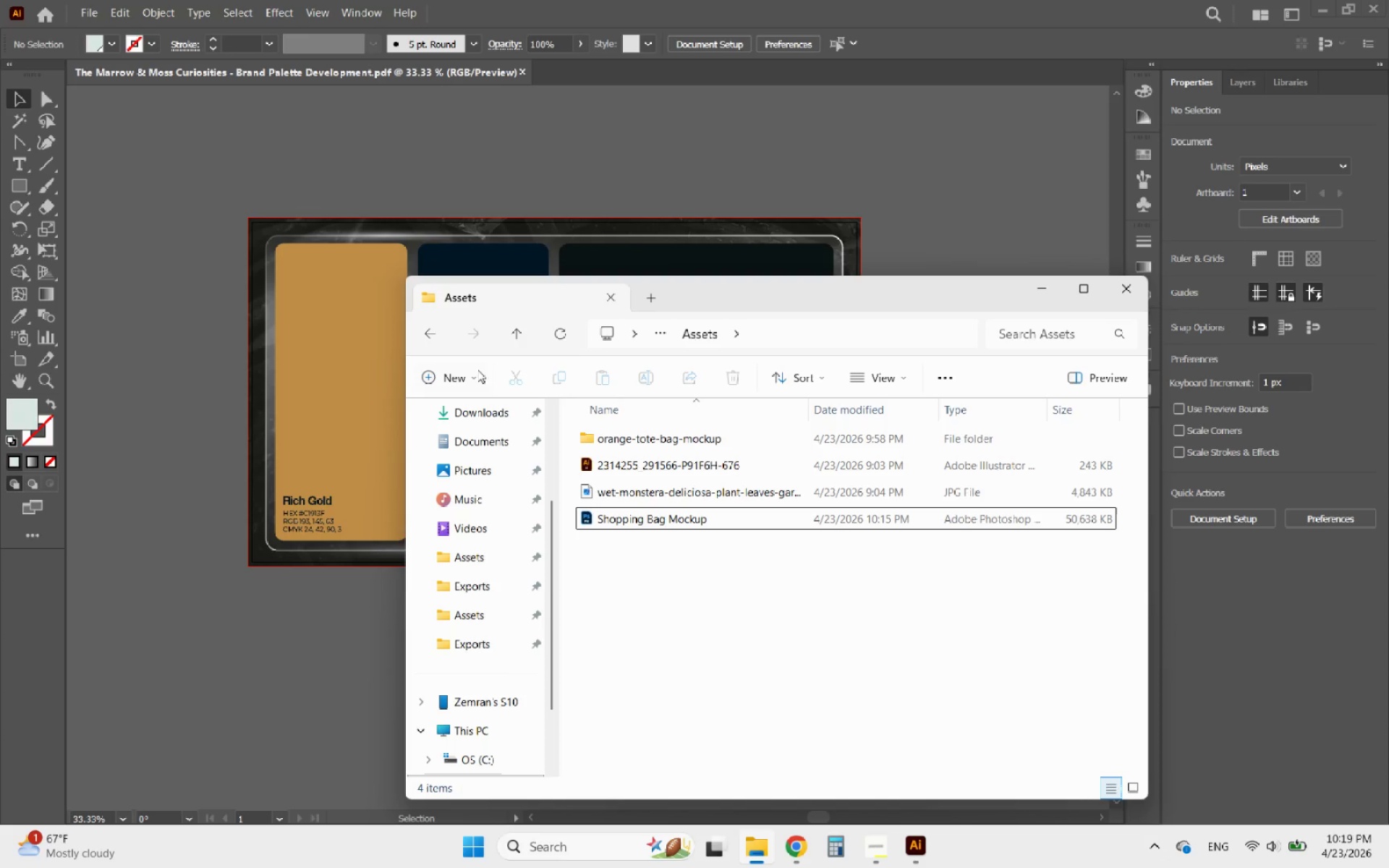 
left_click([429, 334])
 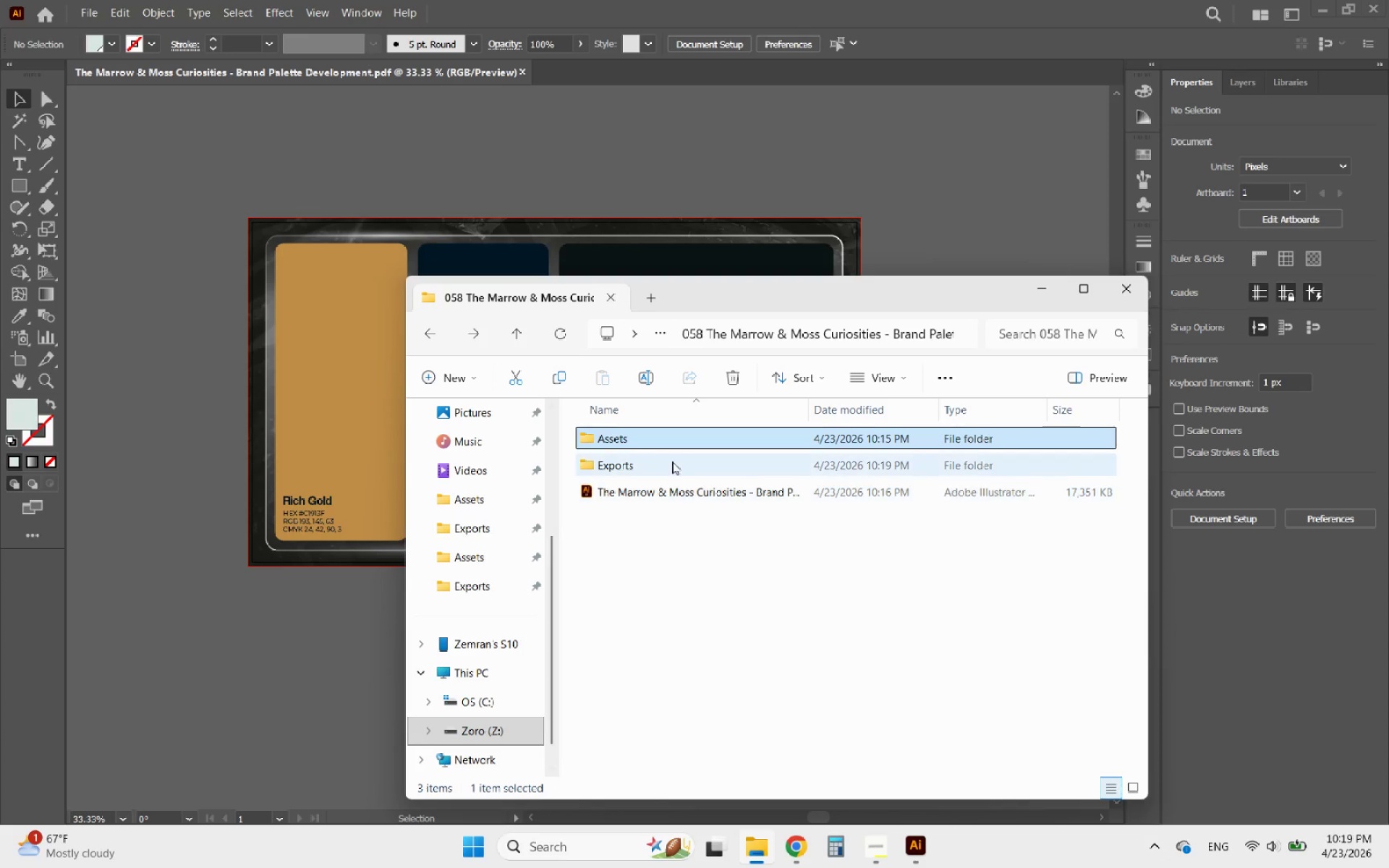 
double_click([668, 459])
 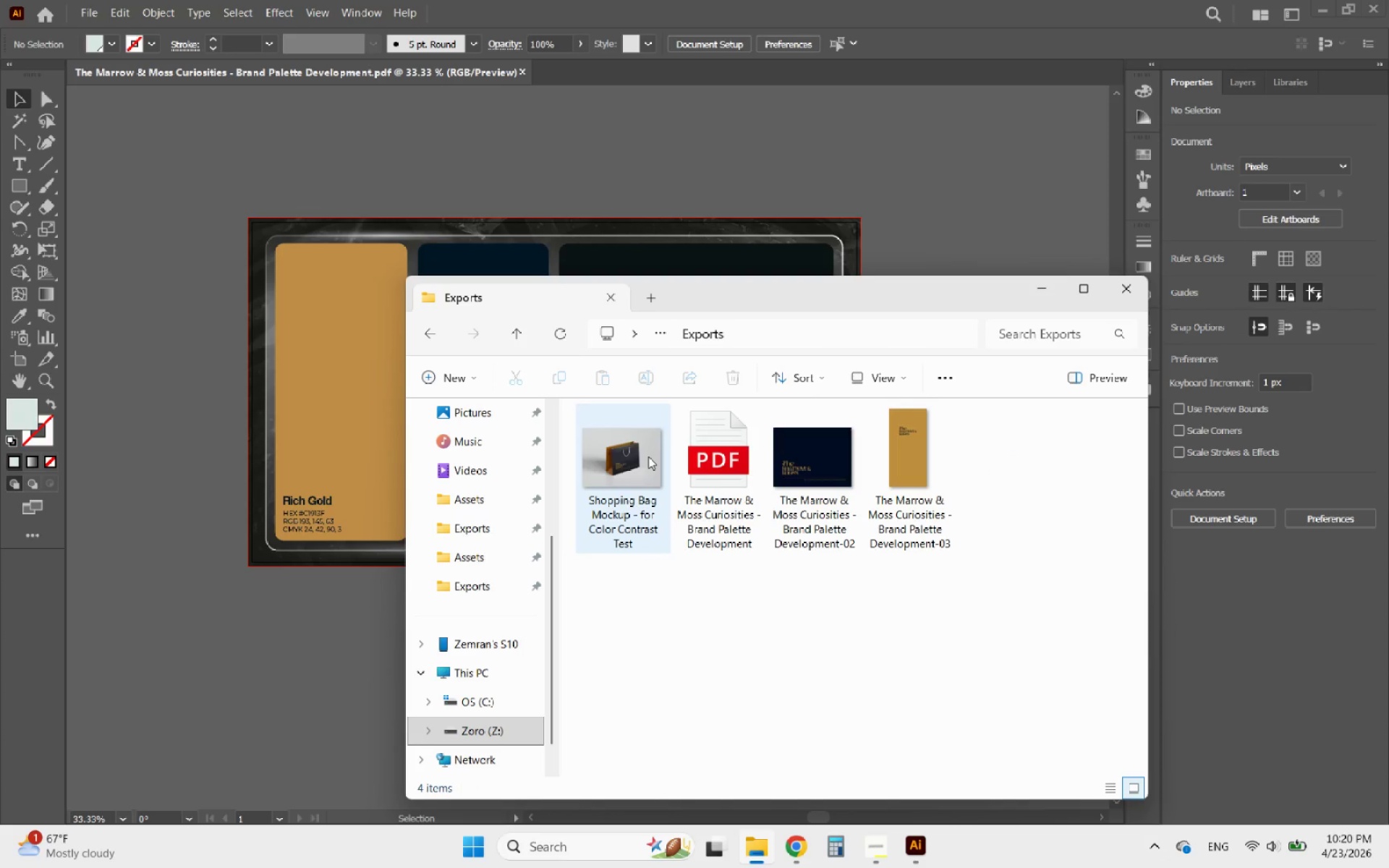 
double_click([648, 456])
 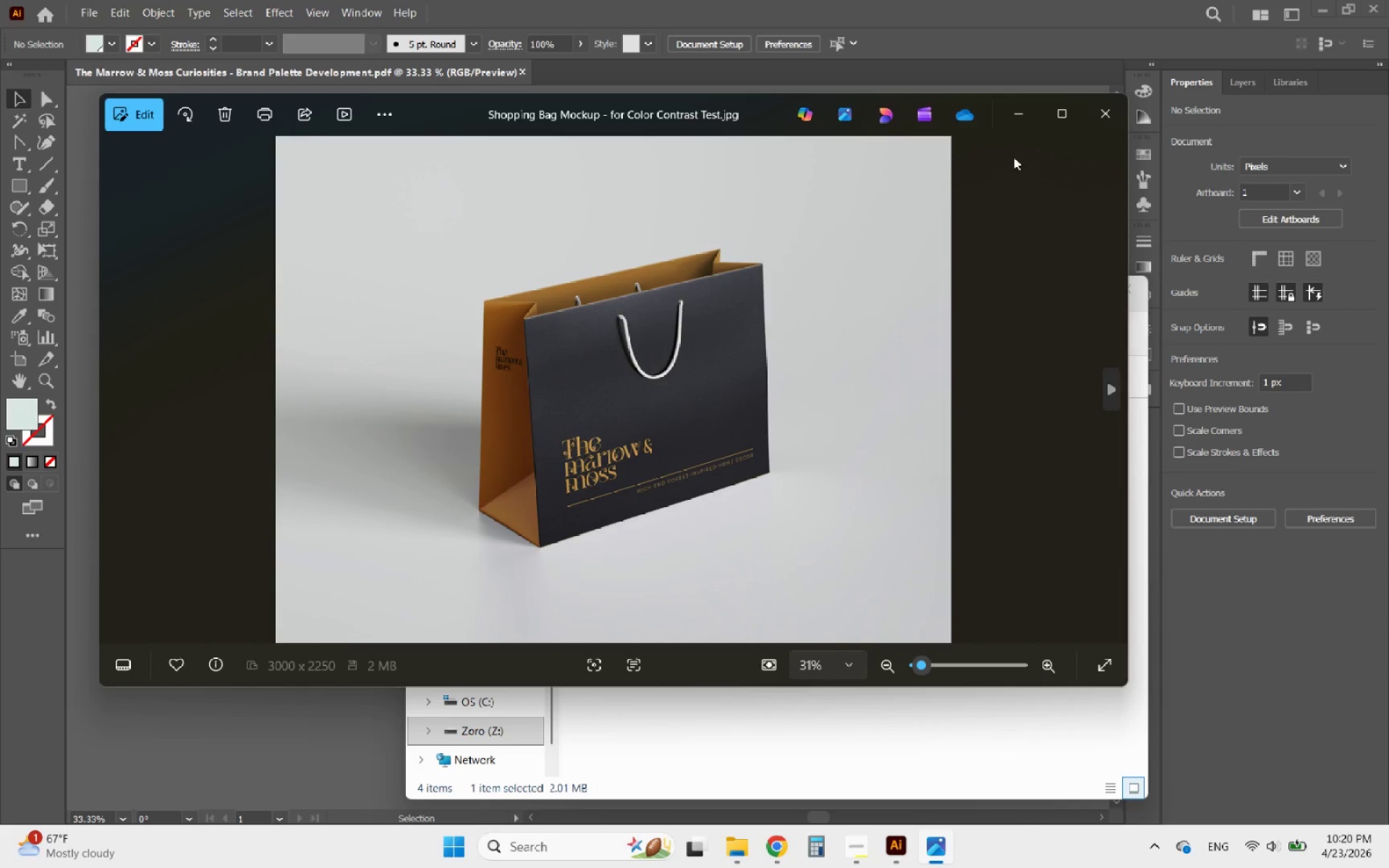 
left_click([1093, 109])
 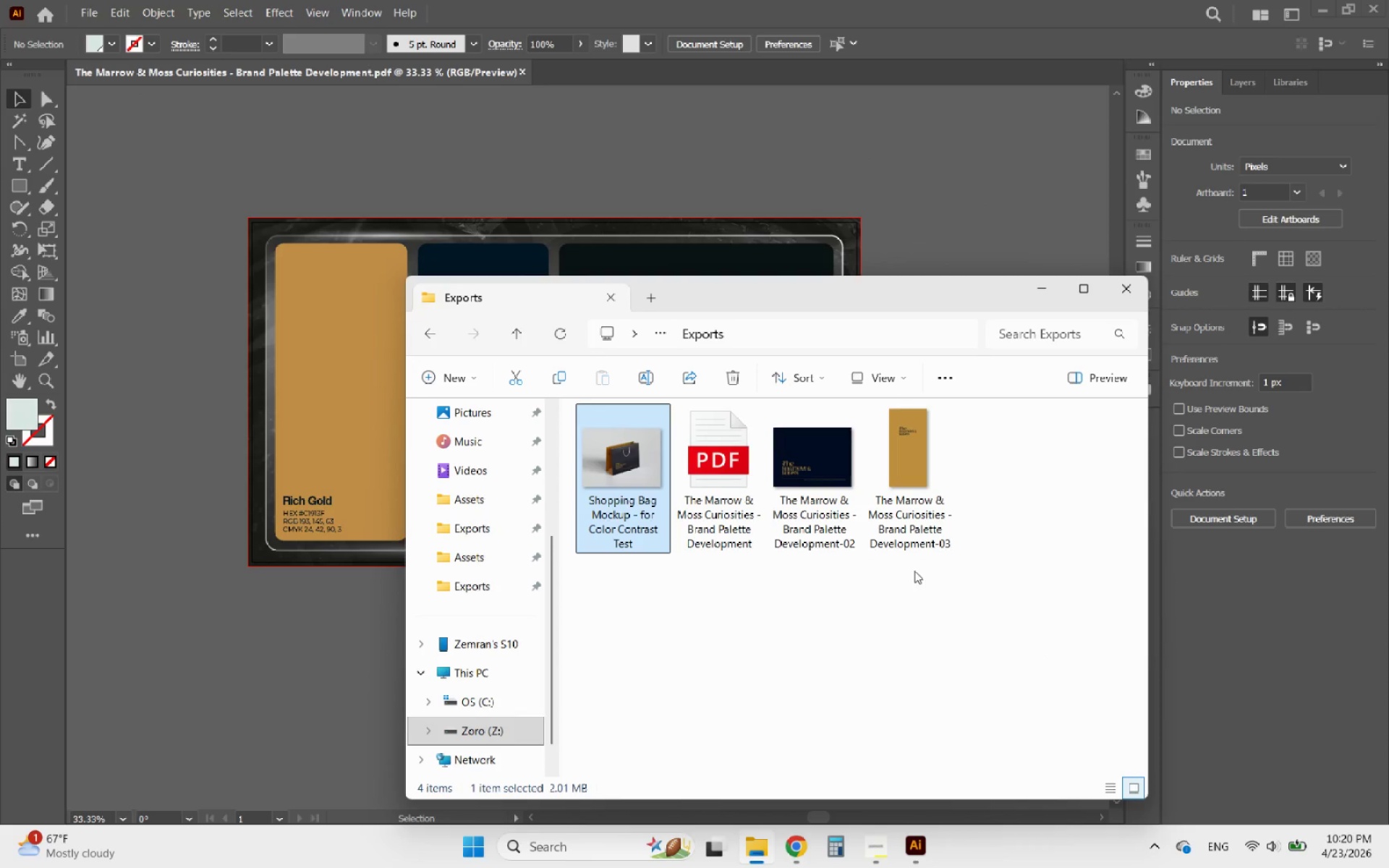 
left_click([714, 498])
 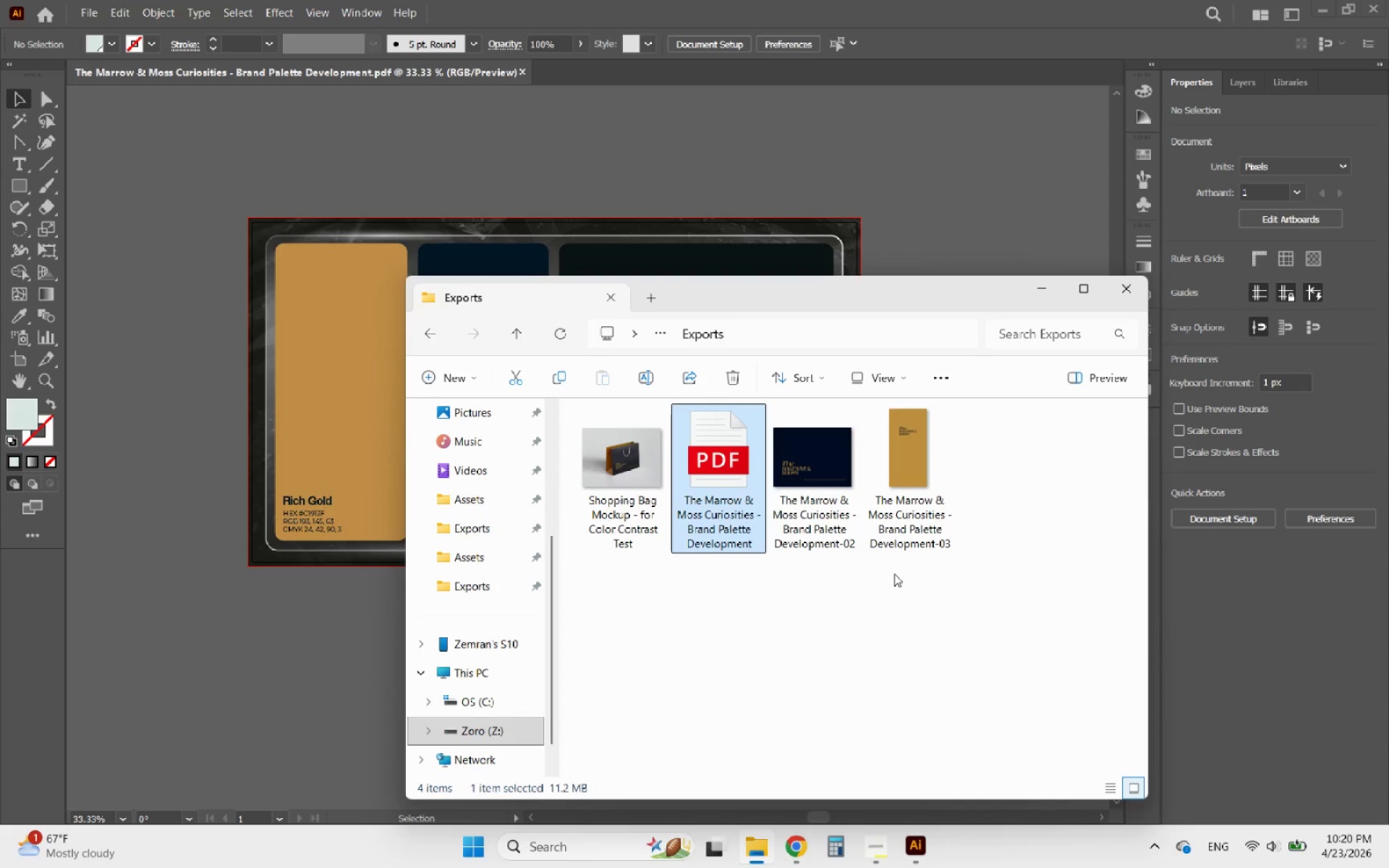 
left_click_drag(start_coordinate=[914, 579], to_coordinate=[791, 509])
 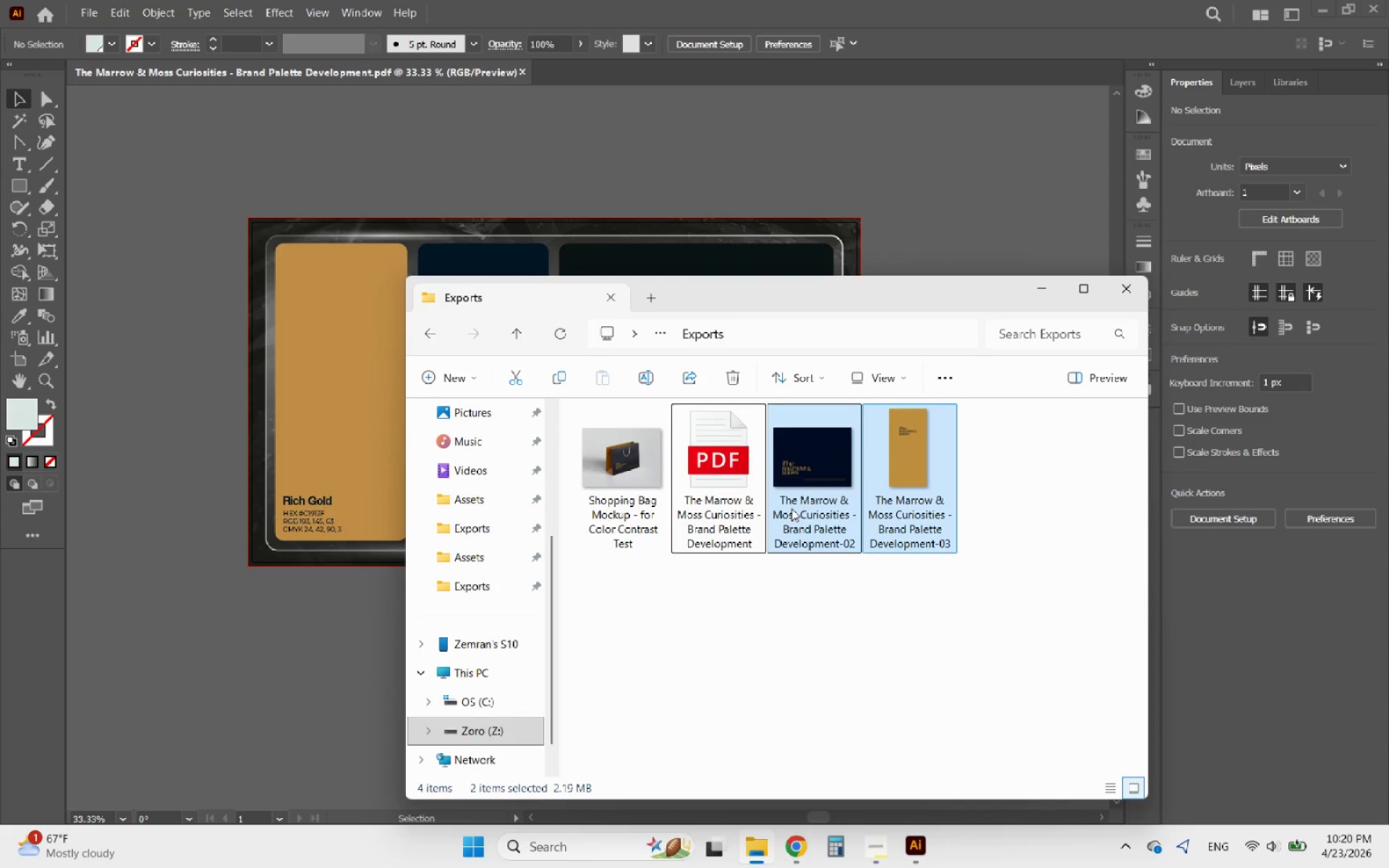 
key(Shift+ShiftRight)
 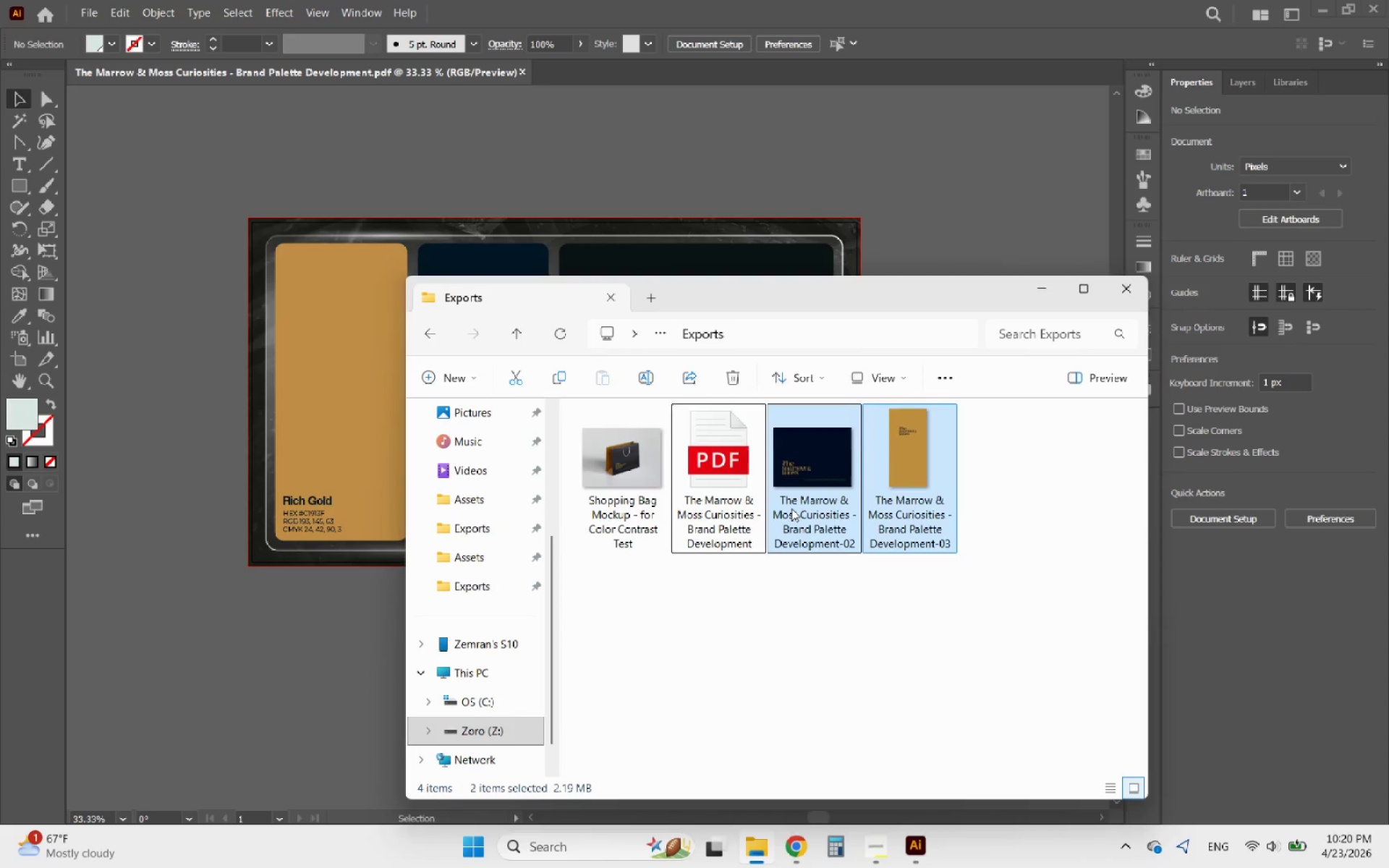 
key(Shift+Delete)
 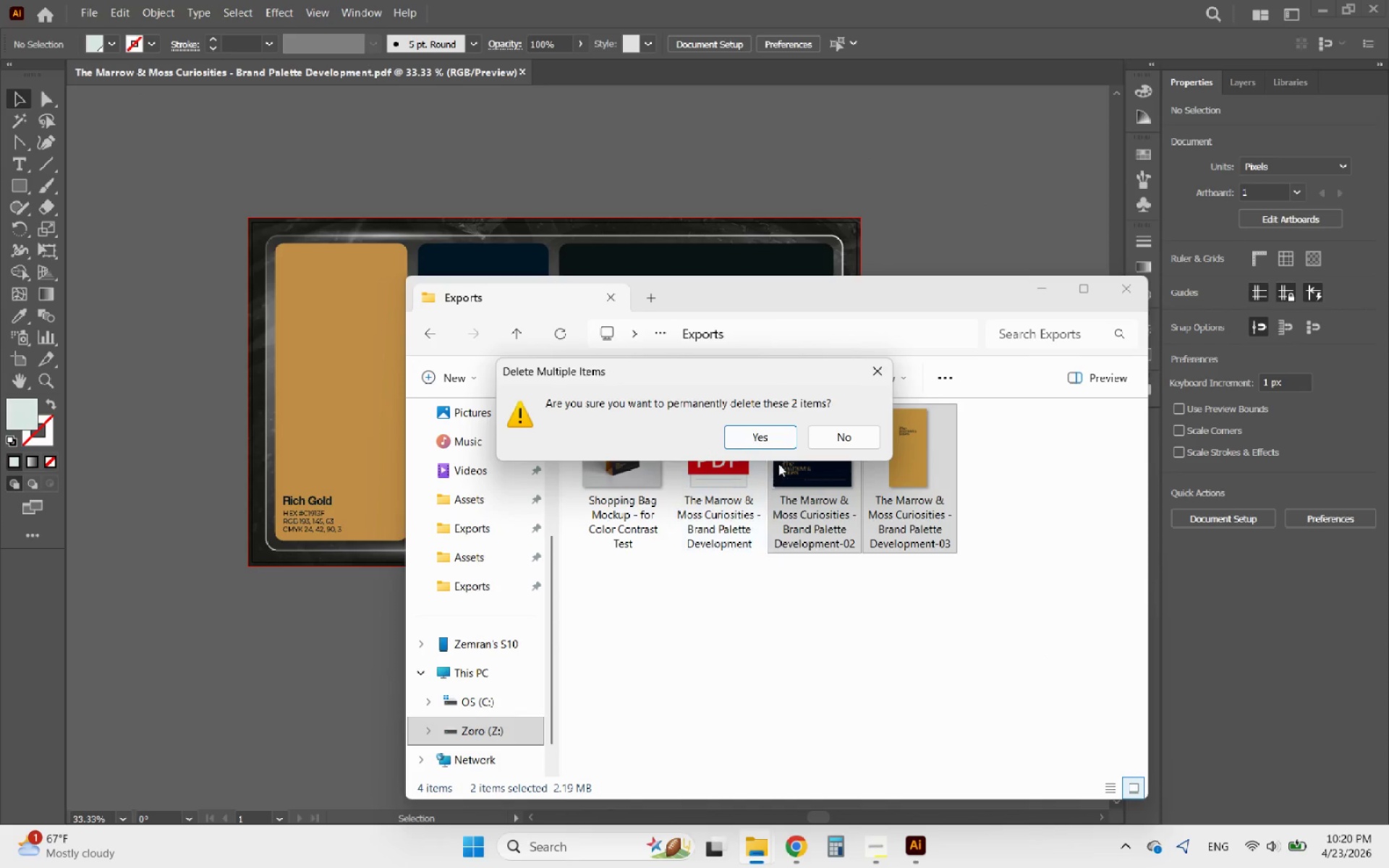 
left_click([783, 424])
 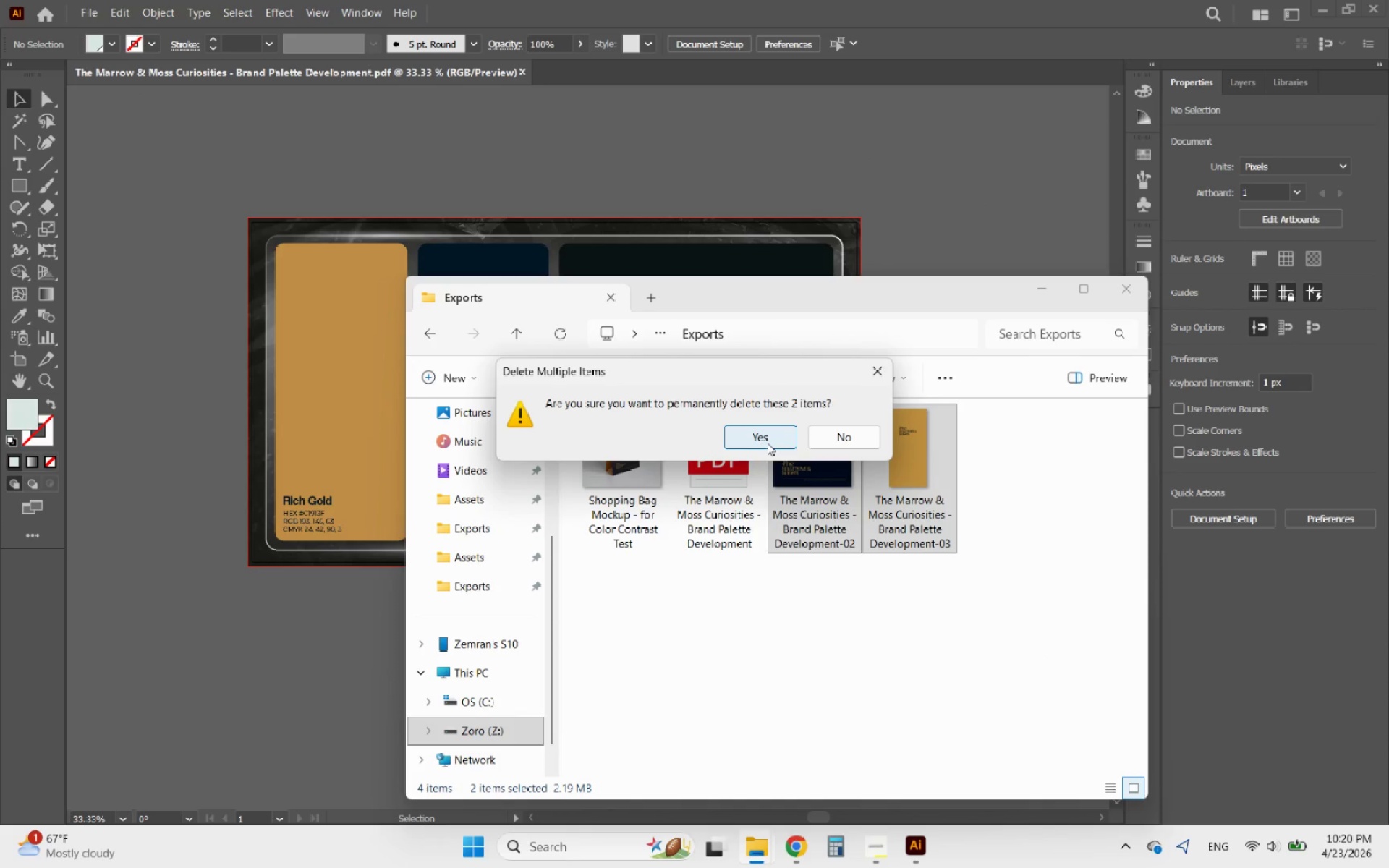 
left_click([765, 443])
 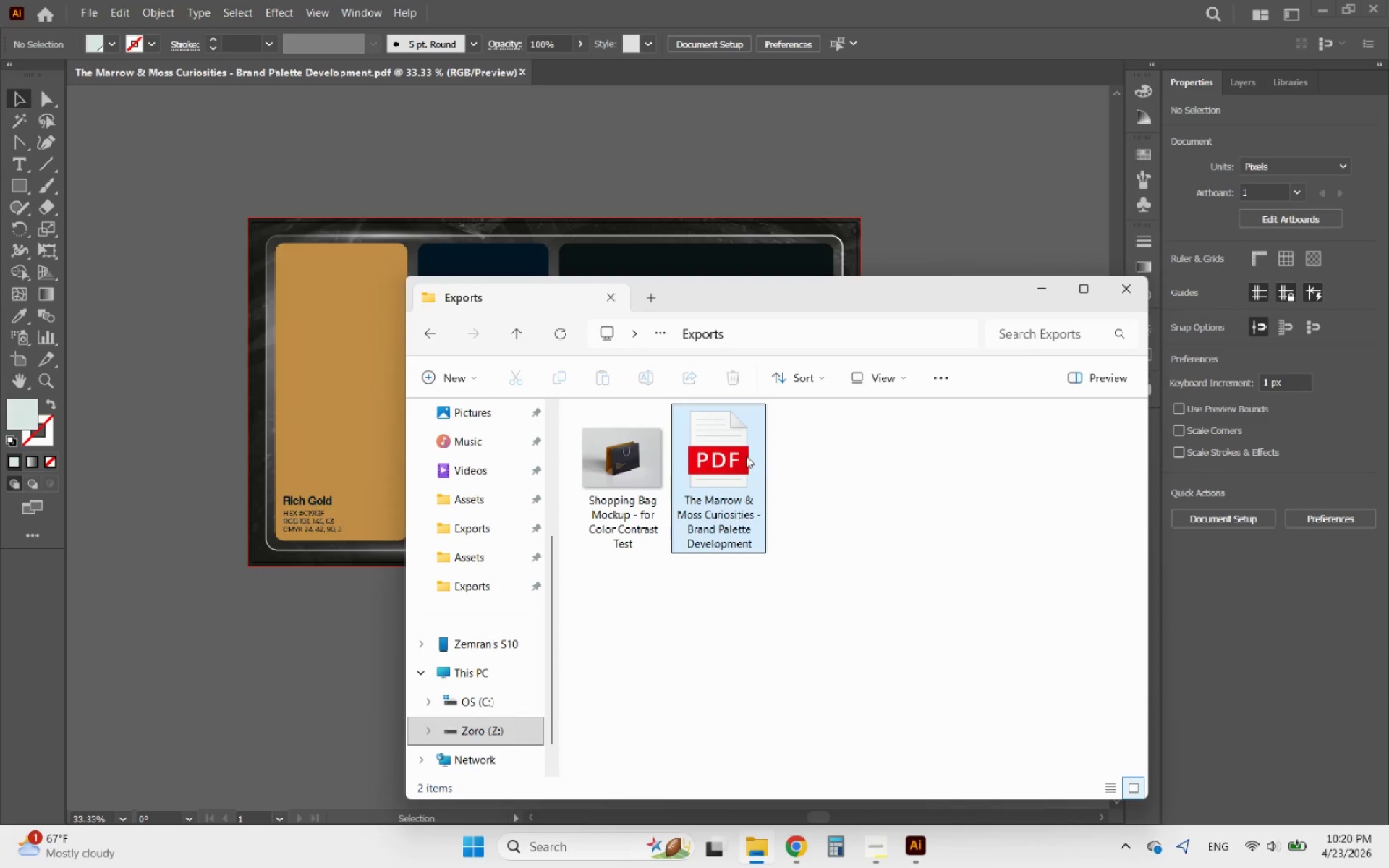 
double_click([746, 456])
 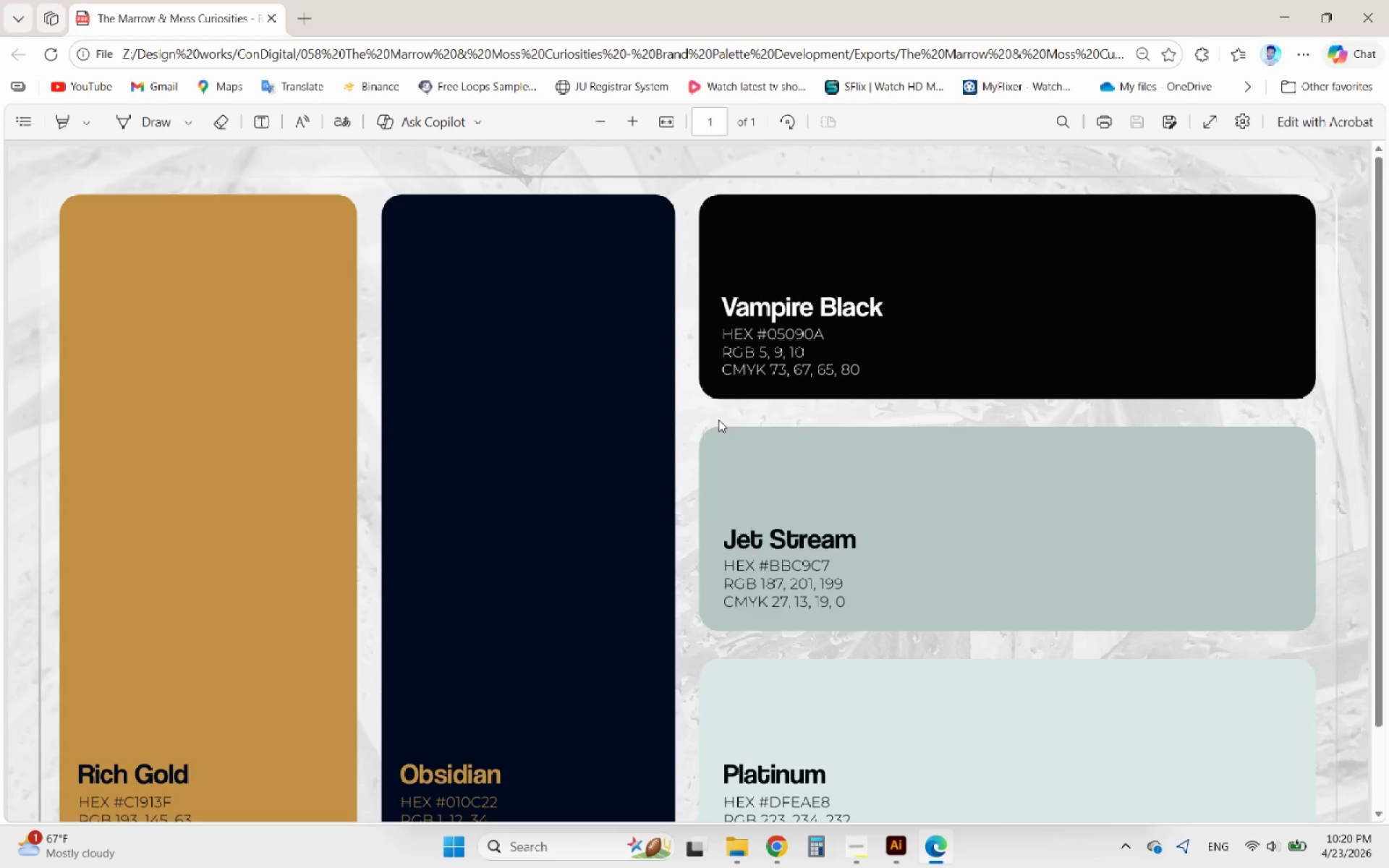 
scroll: coordinate [718, 420], scroll_direction: down, amount: 8.0
 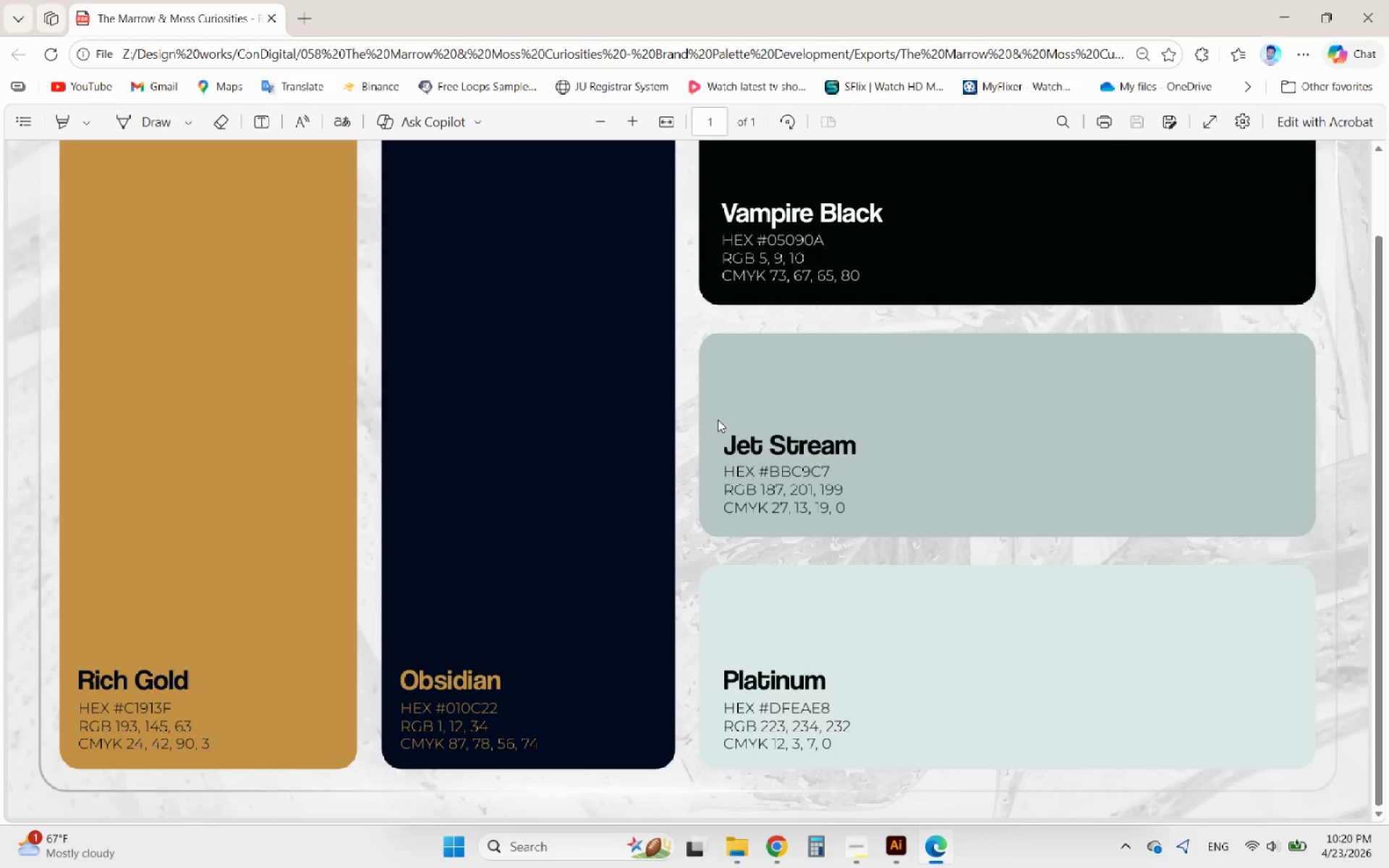 
scroll: coordinate [718, 420], scroll_direction: up, amount: 3.0
 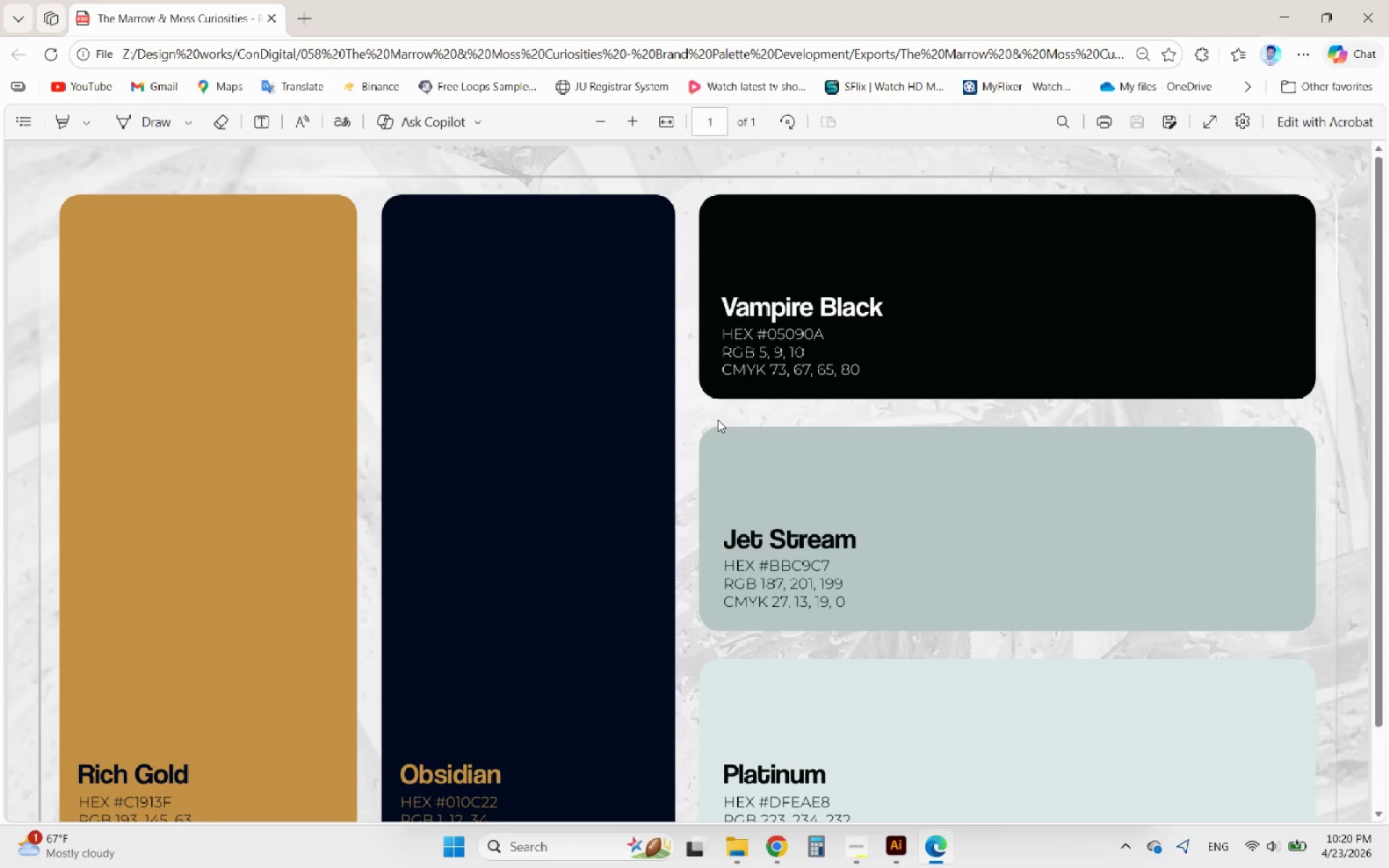 
wait(6.43)
 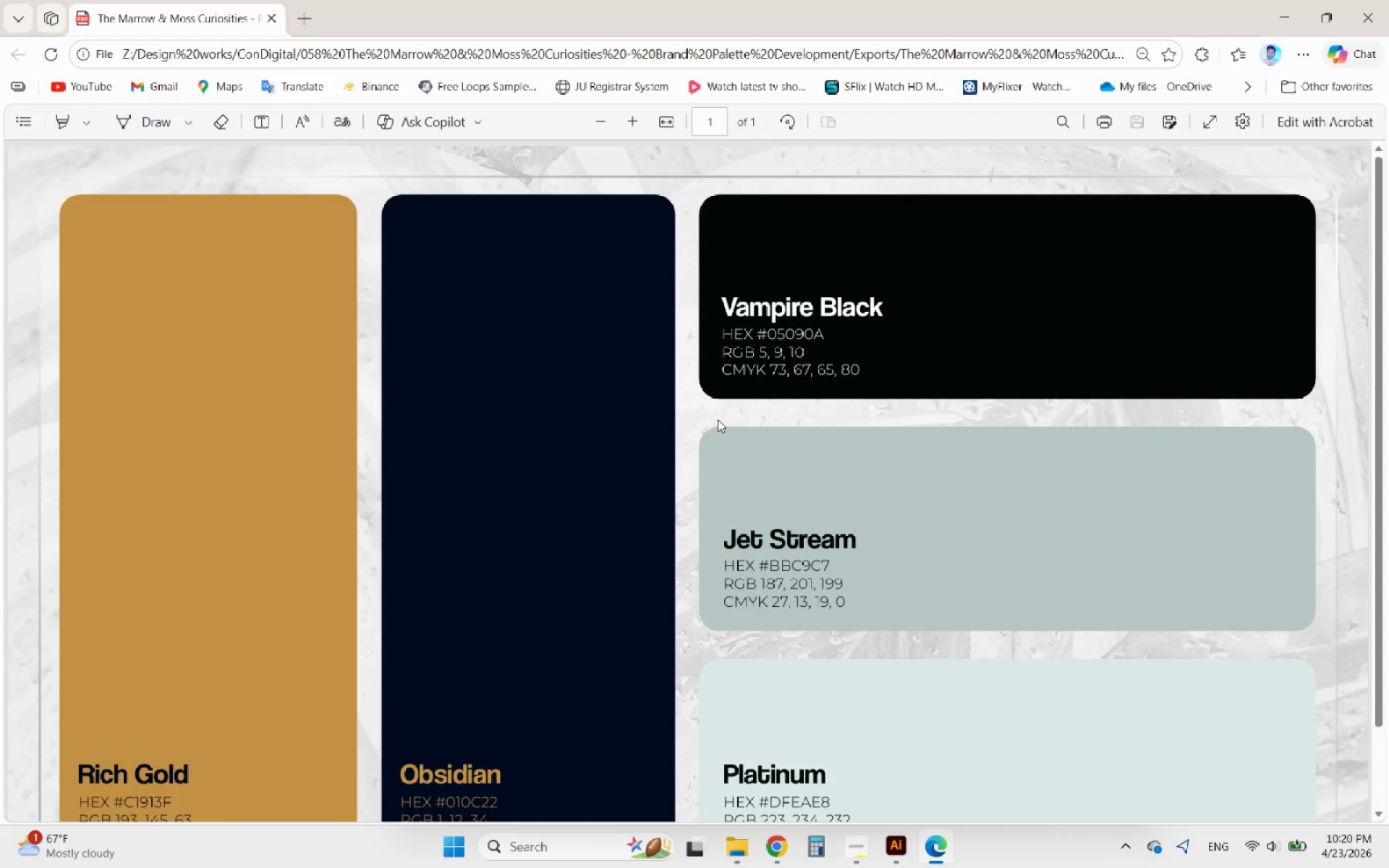 
left_click([268, 22])
 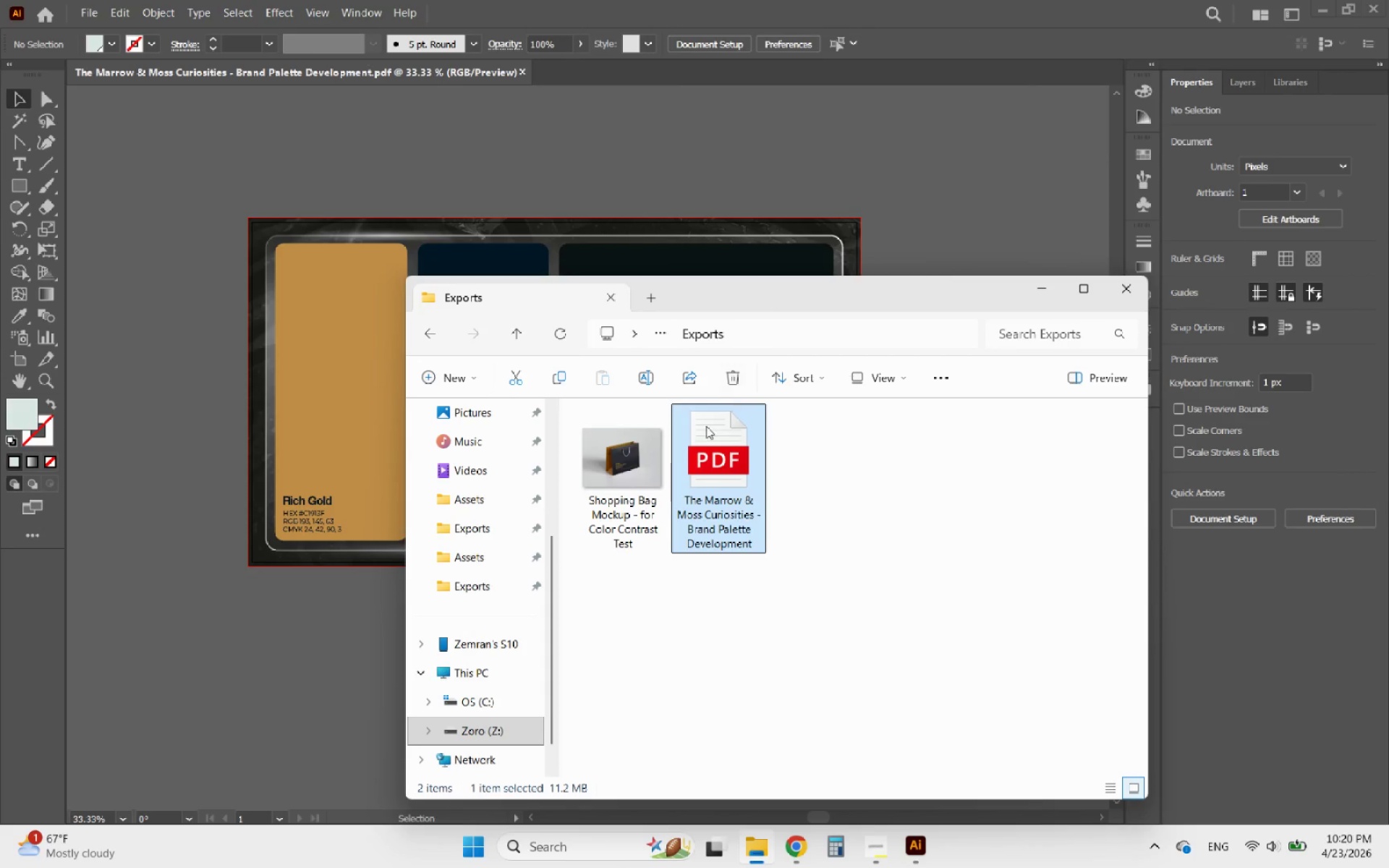 
wait(7.39)
 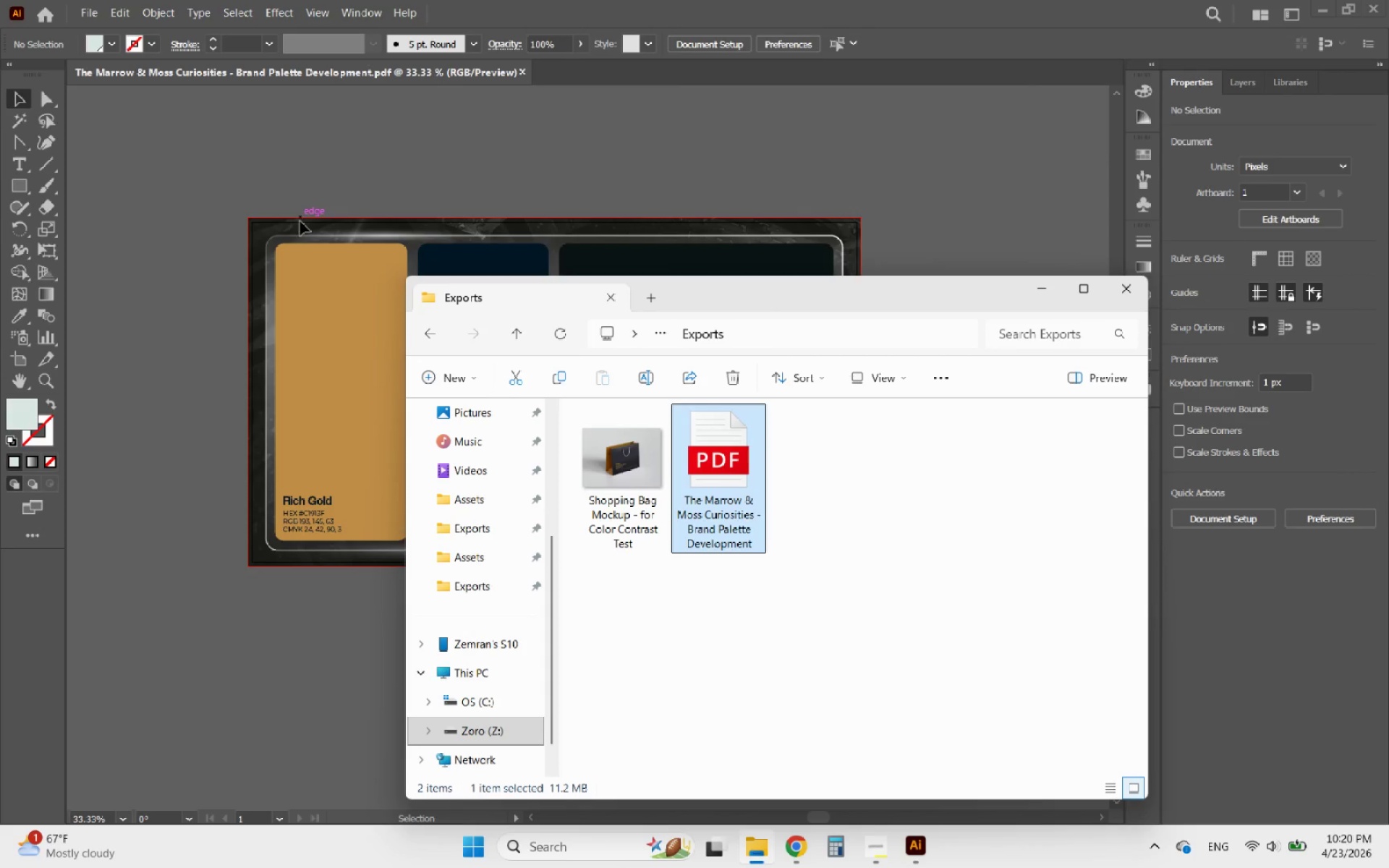 
left_click([428, 332])